 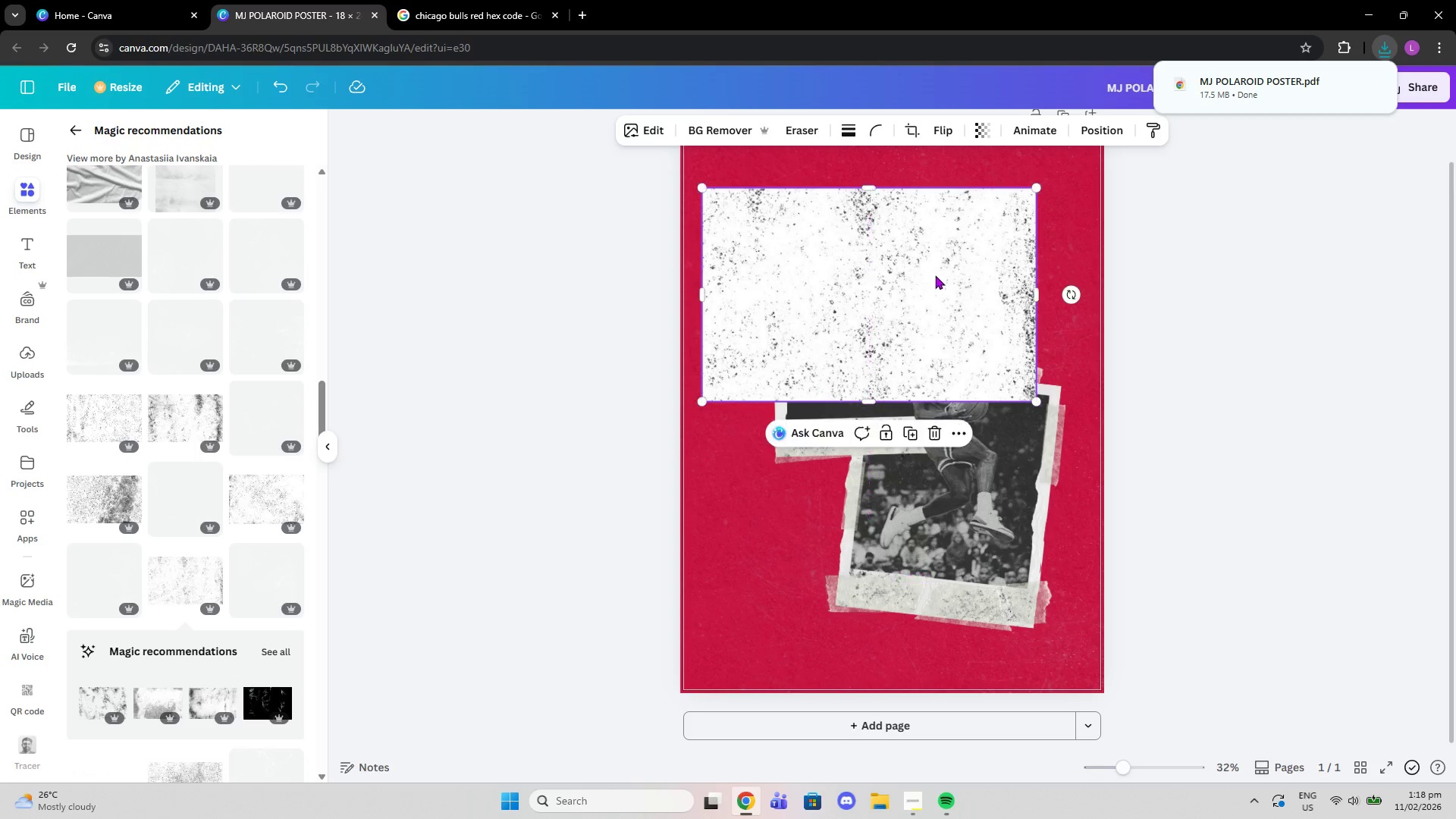 
left_click([940, 436])
 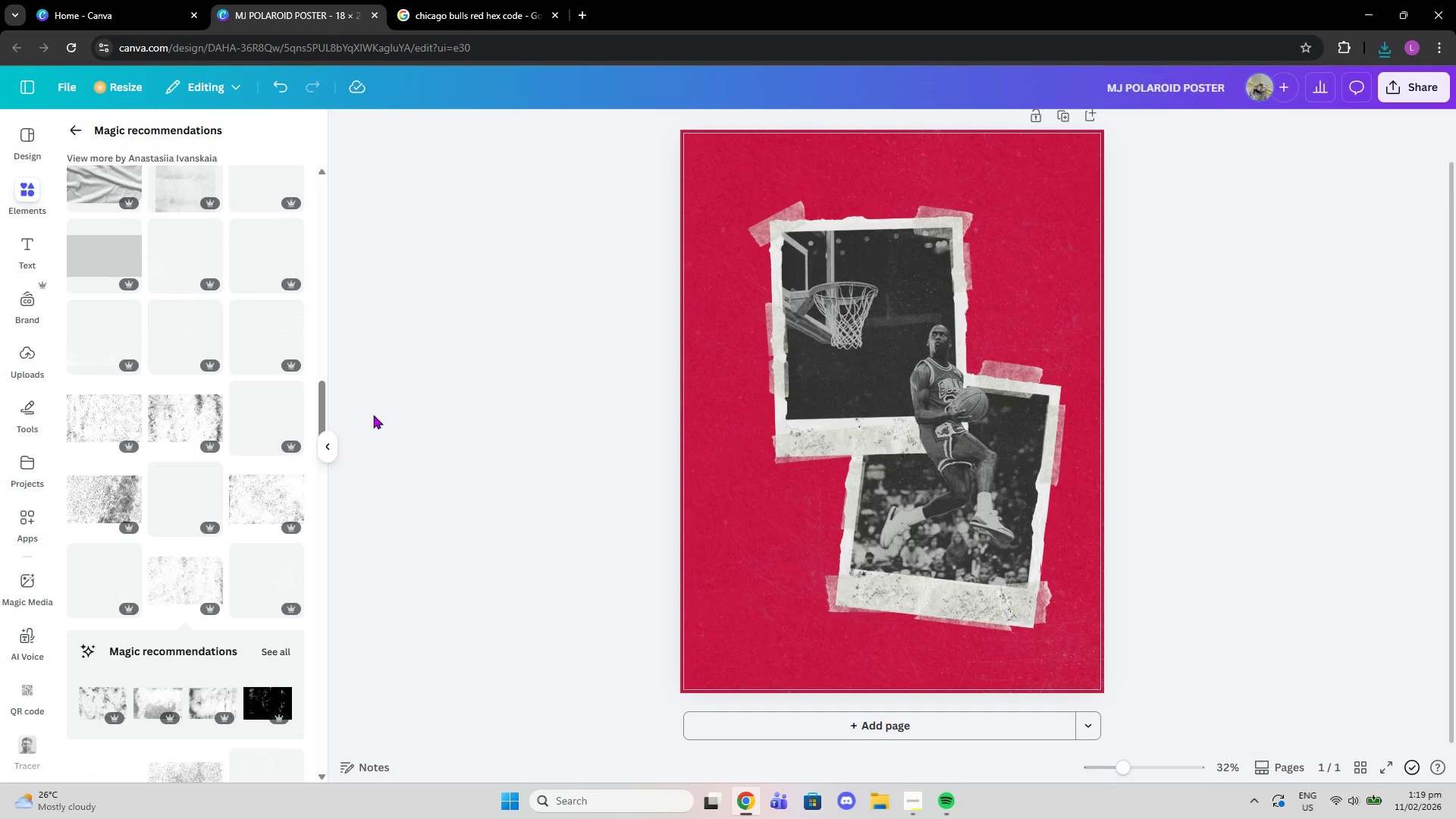 
scroll: coordinate [296, 520], scroll_direction: down, amount: 9.0
 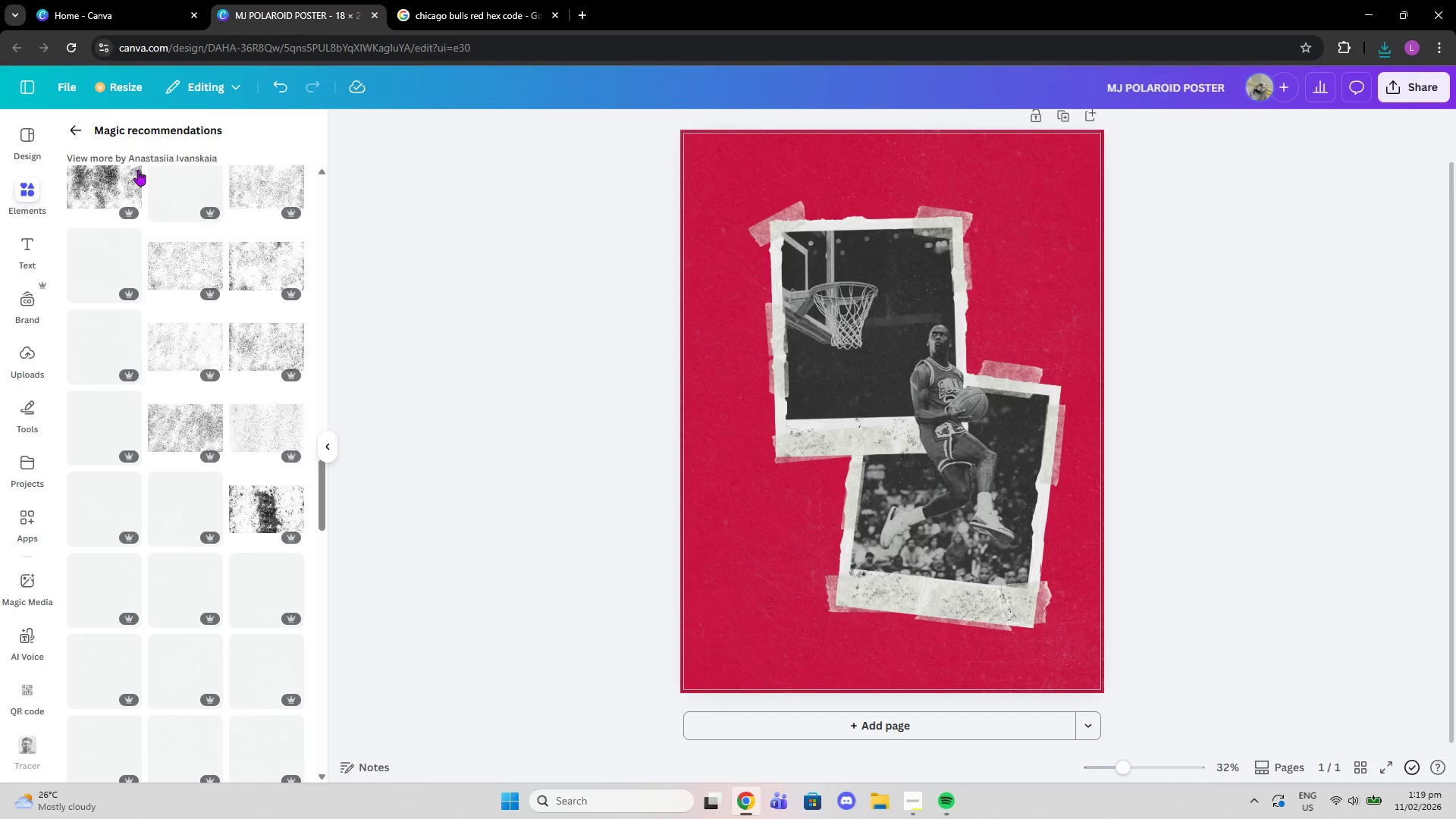 
left_click([71, 133])
 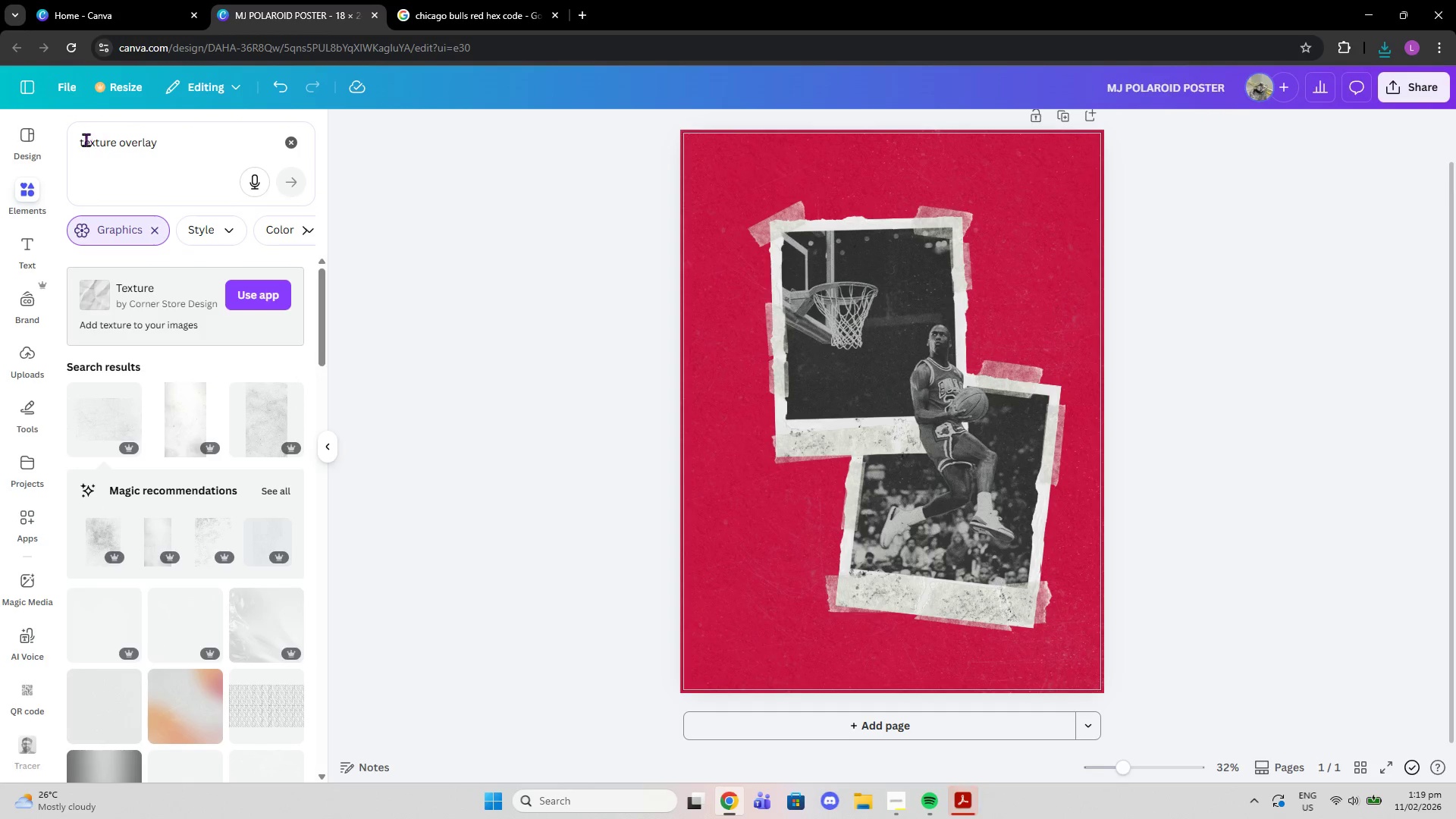 
left_click([74, 141])
 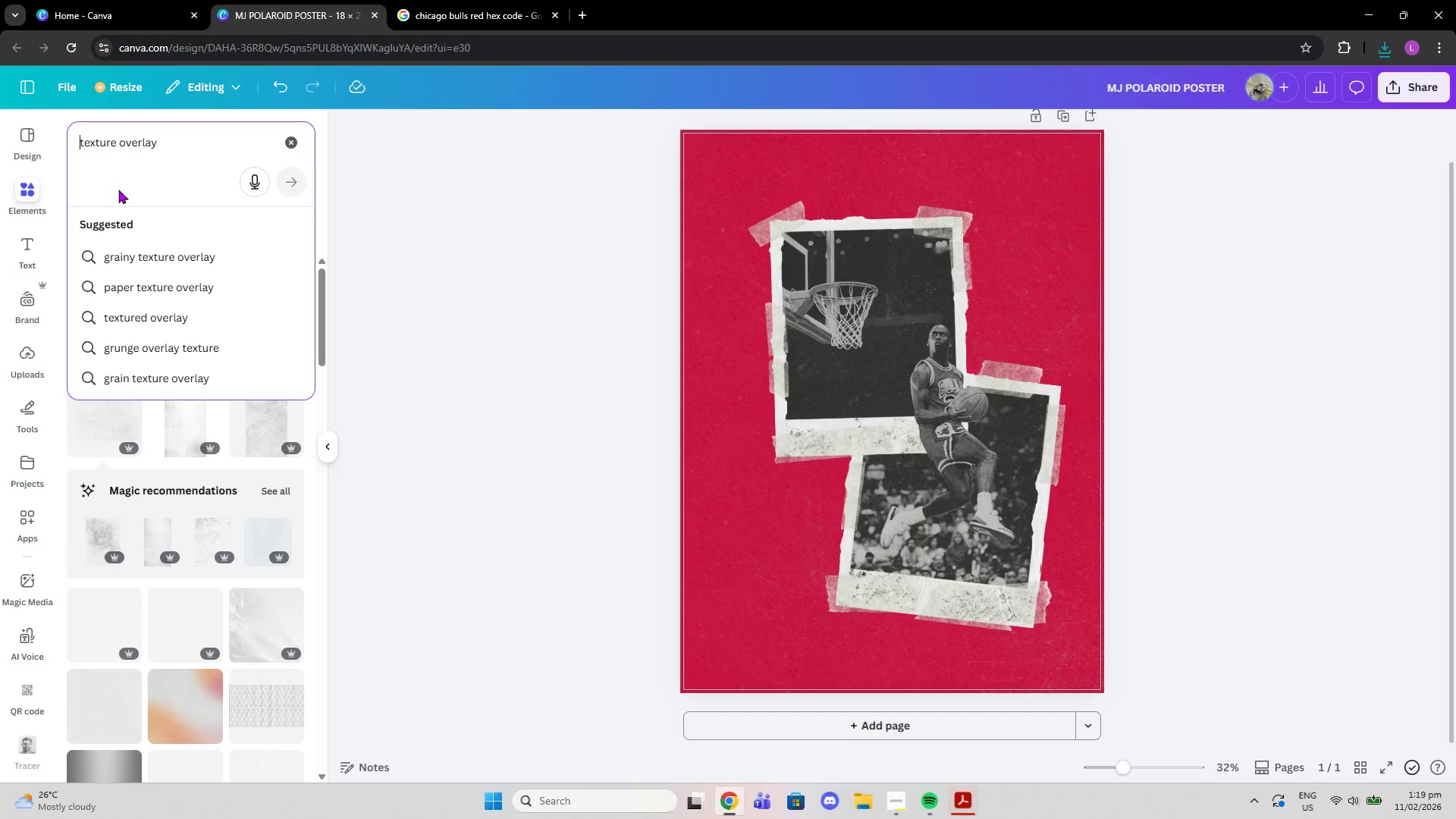 
type(slight )
 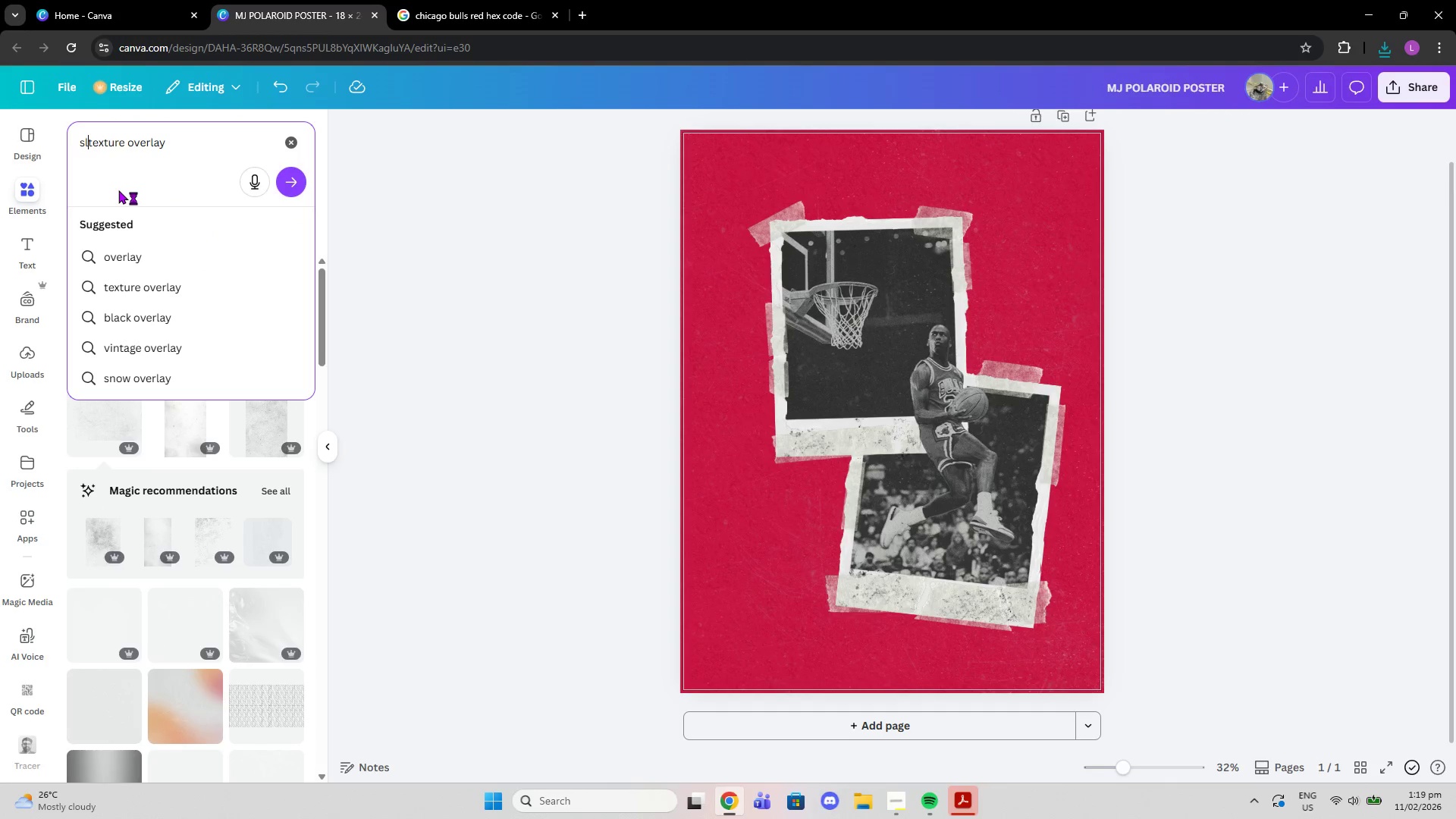 
key(Enter)
 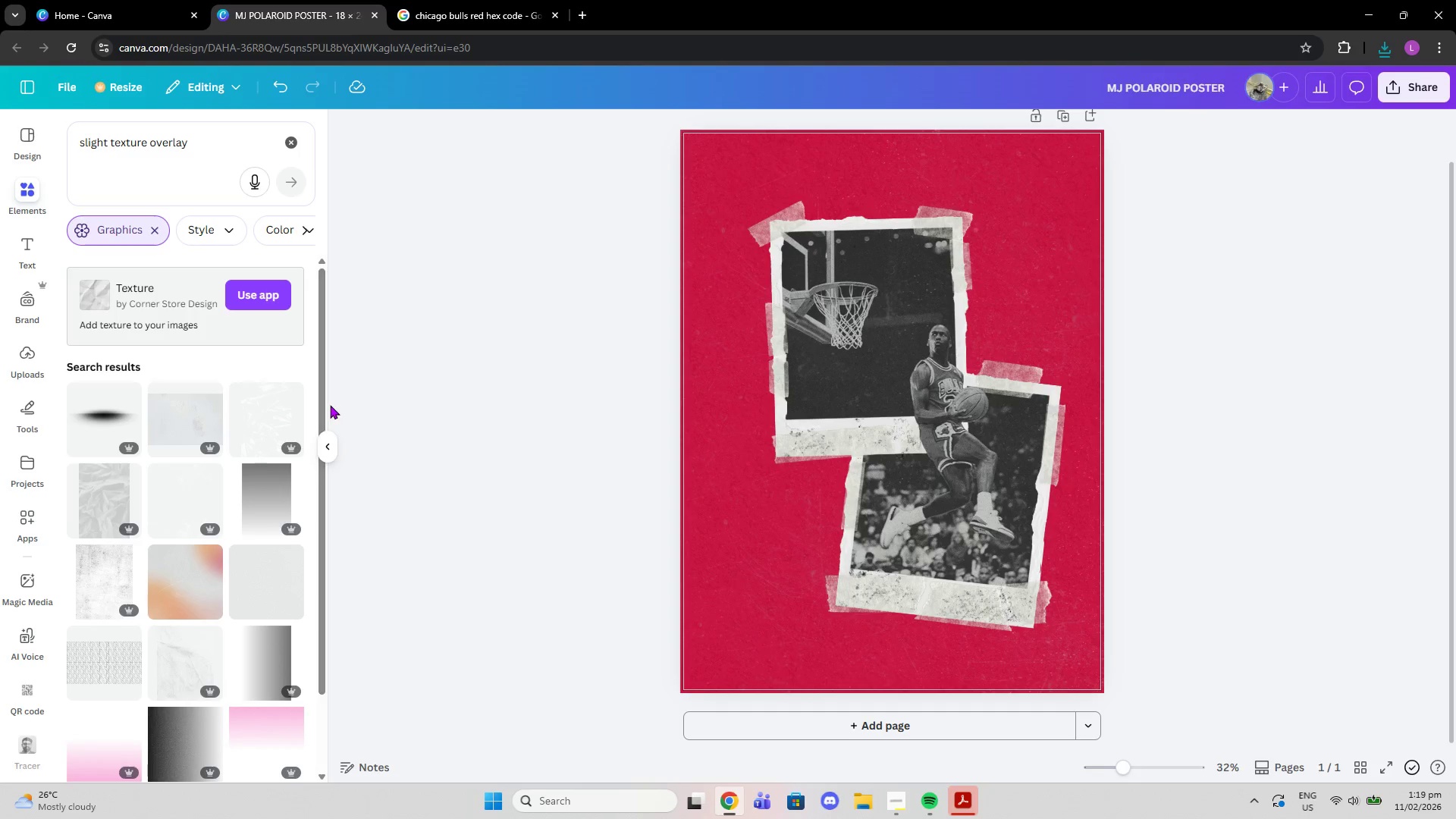 
left_click([240, 411])
 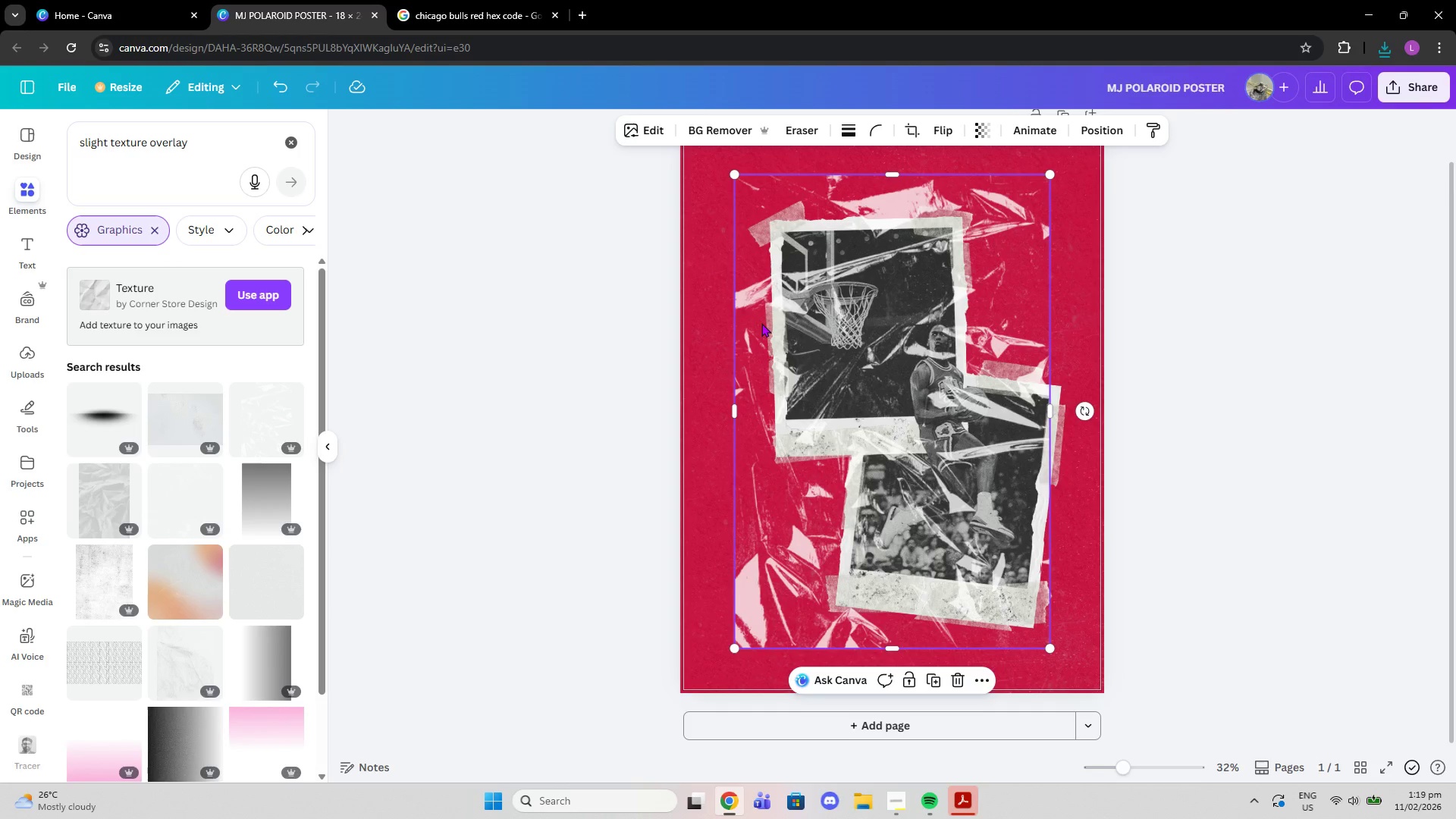 
left_click_drag(start_coordinate=[790, 344], to_coordinate=[733, 284])
 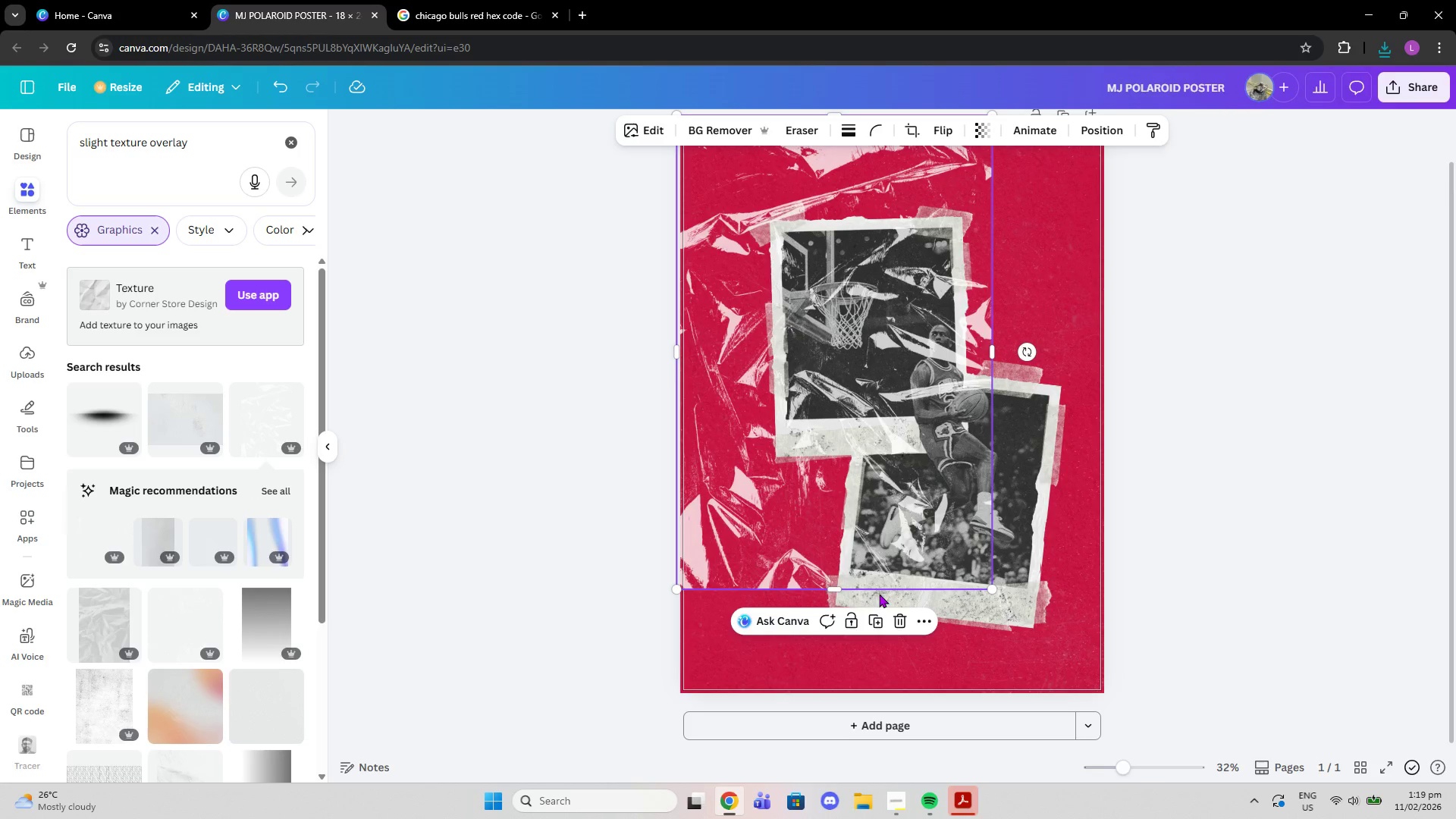 
left_click([893, 624])
 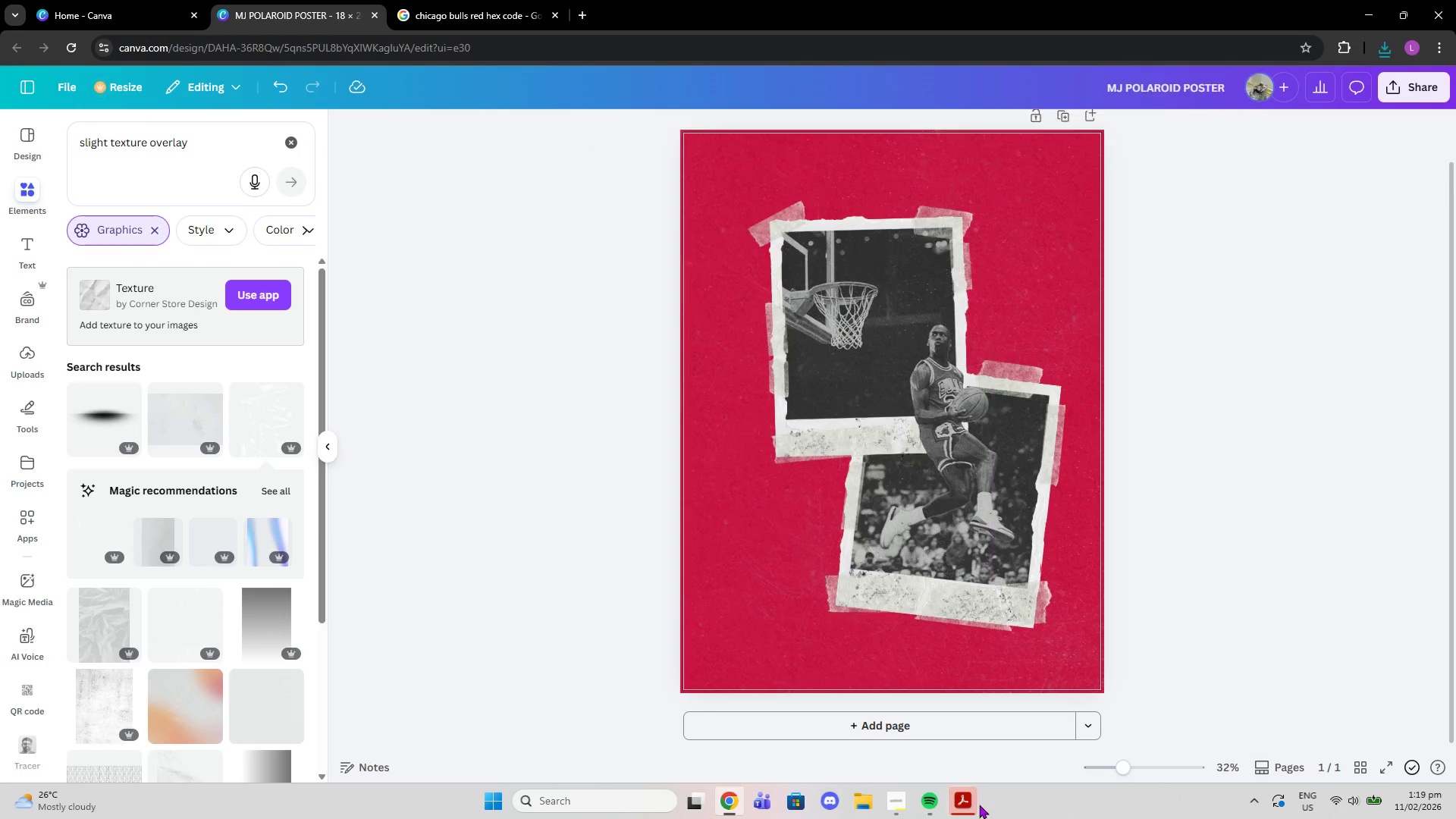 
left_click([974, 805])
 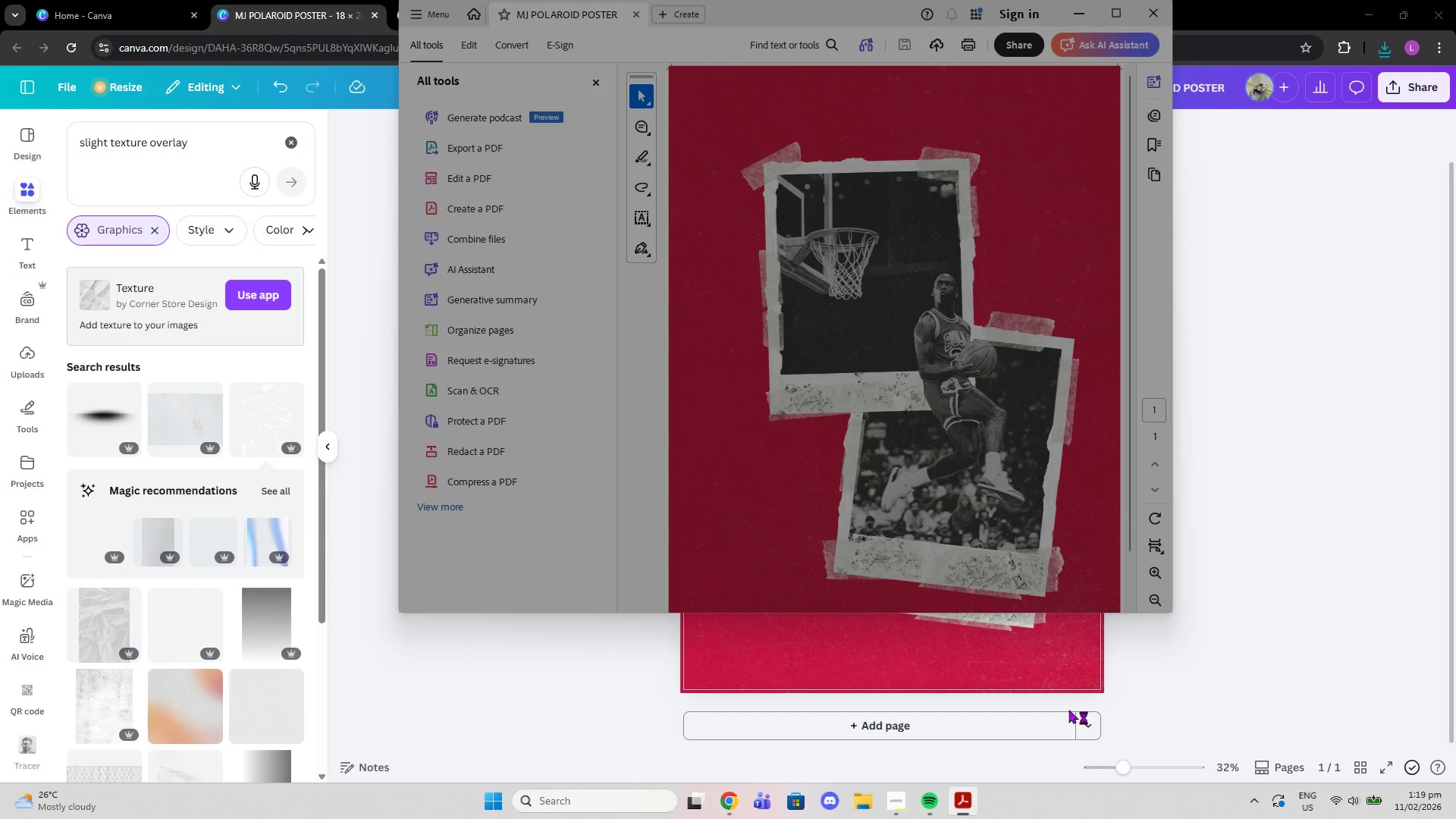 
left_click([1169, 696])
 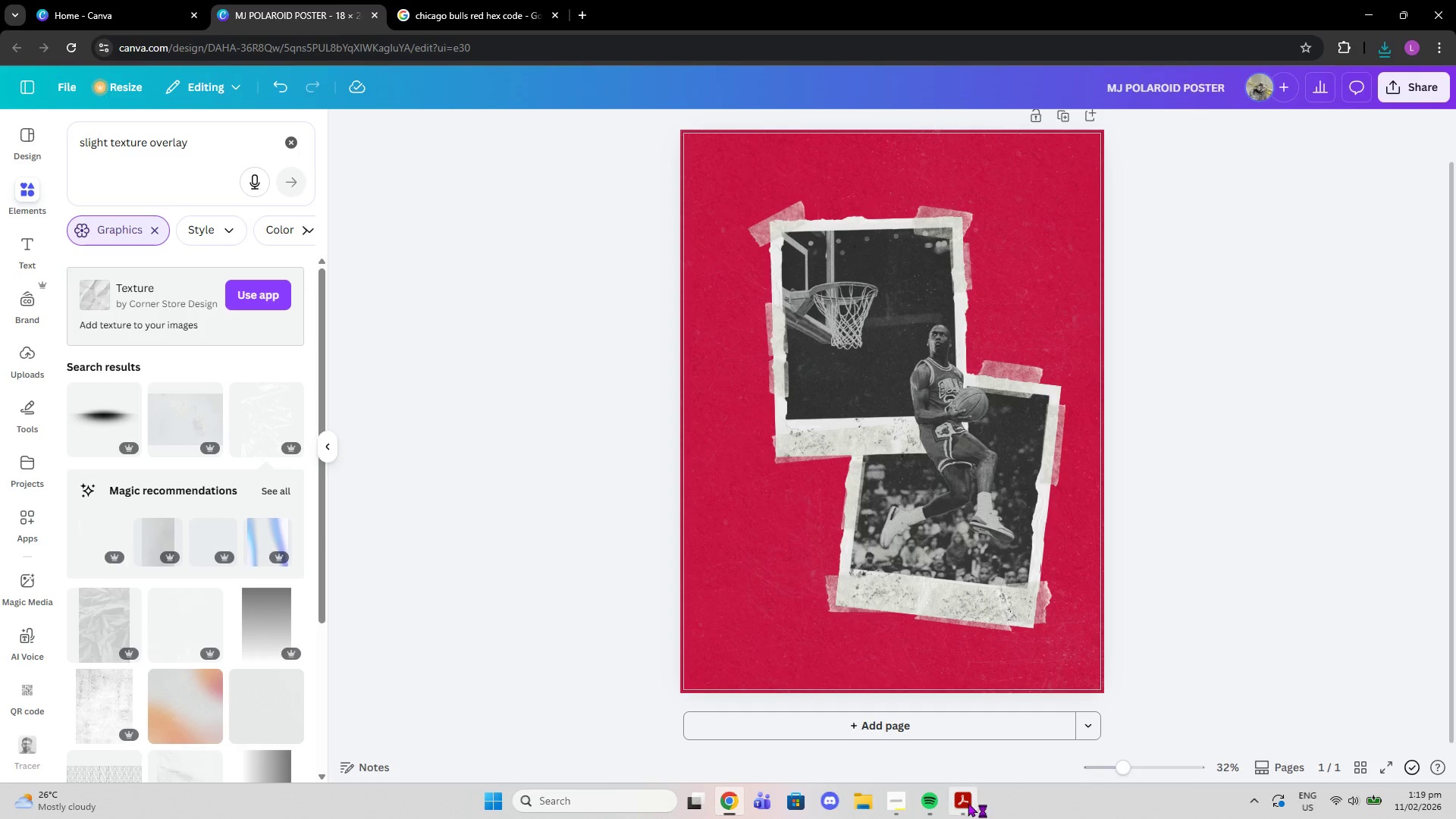 
right_click([968, 802])
 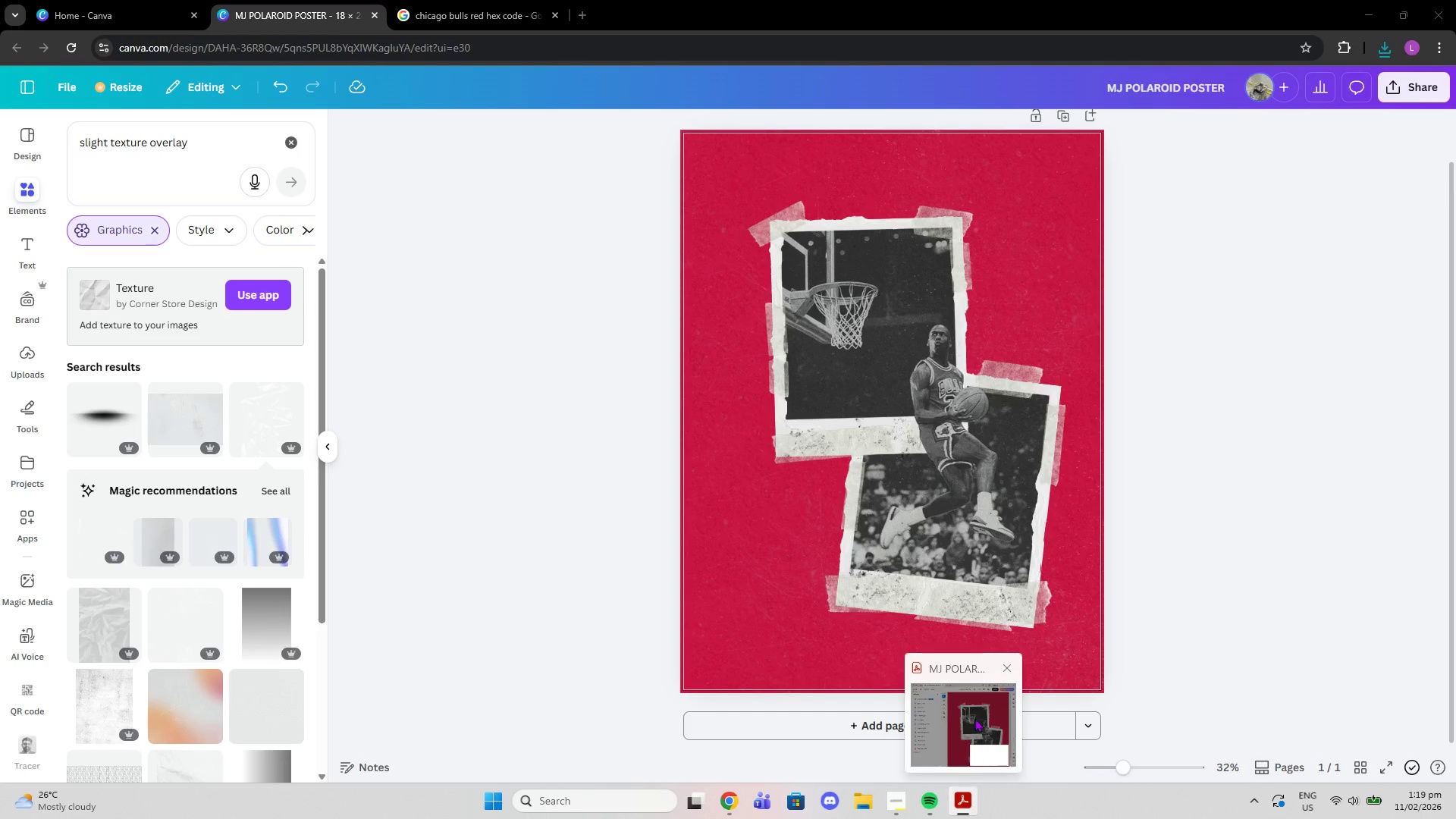 
left_click([999, 671])
 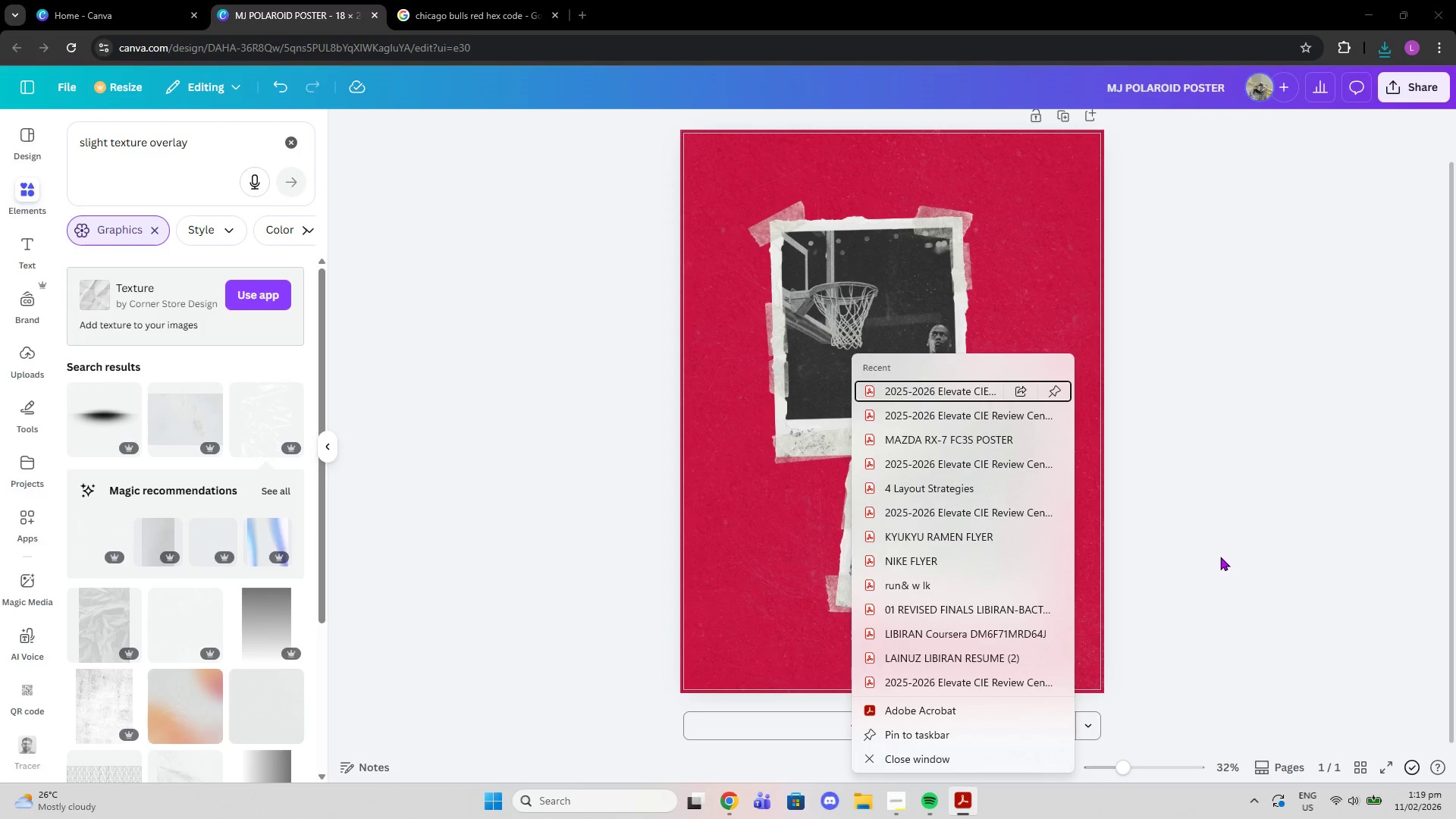 
left_click([1220, 557])
 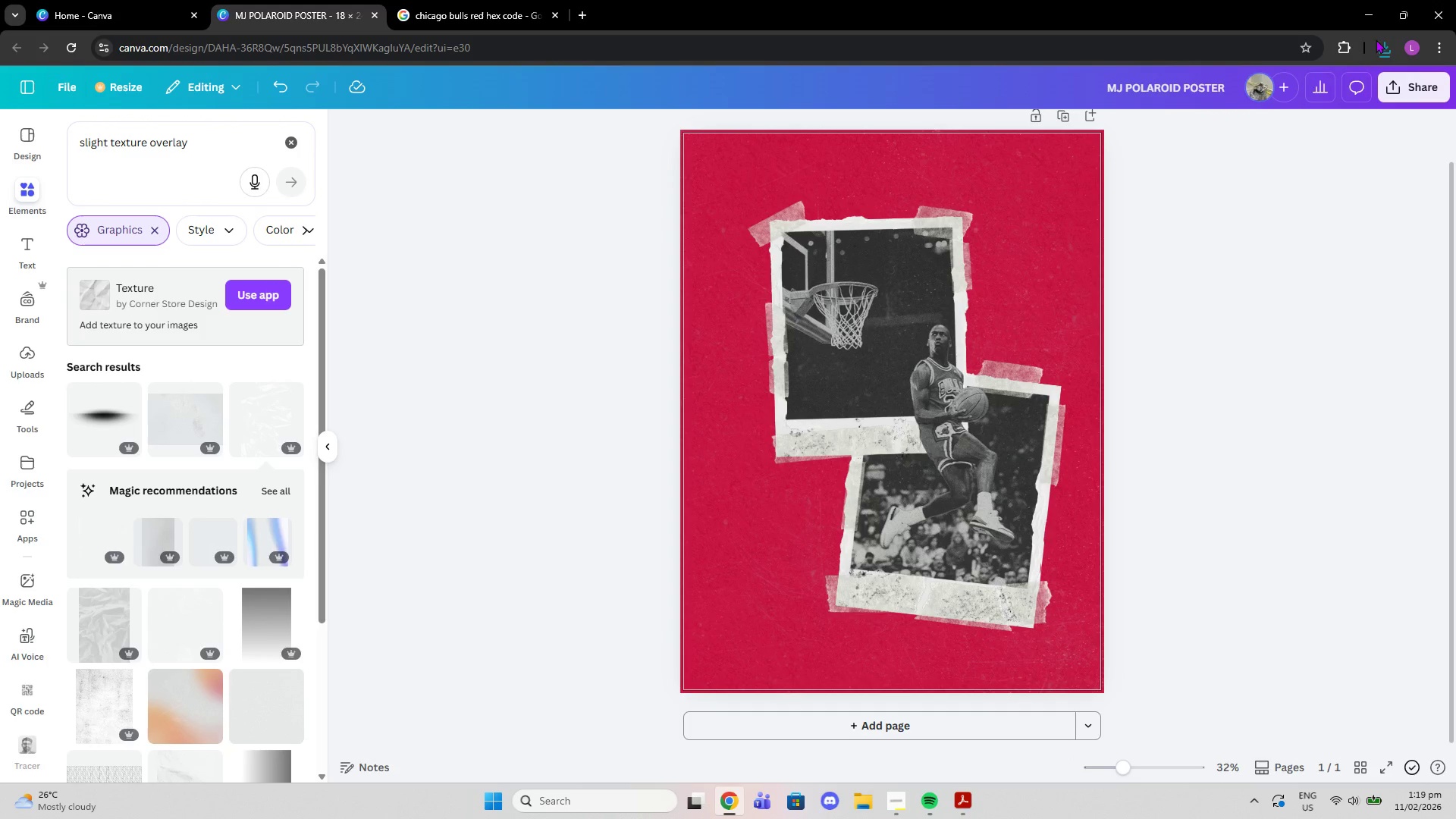 
left_click([1382, 48])
 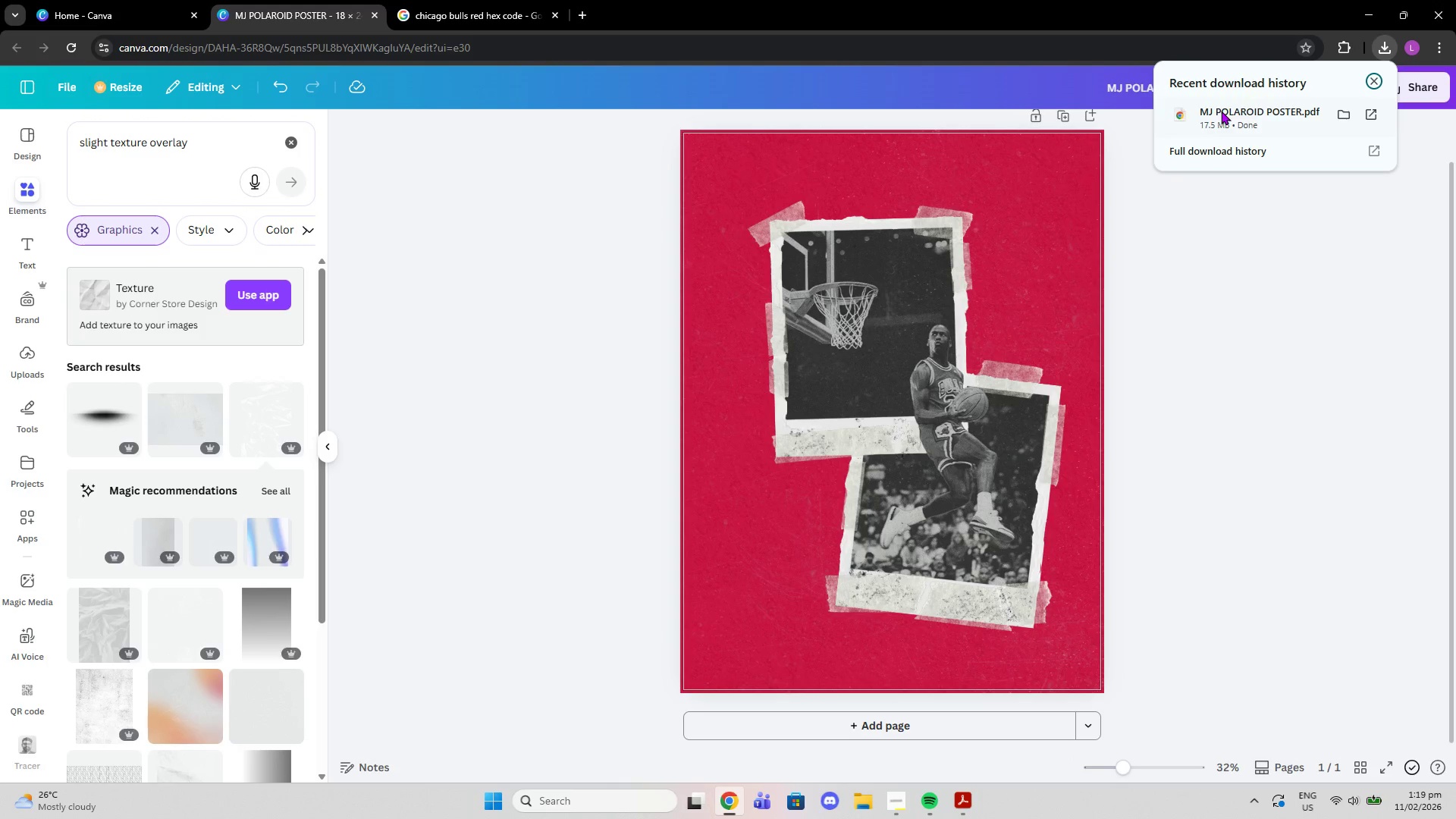 
left_click([1221, 115])
 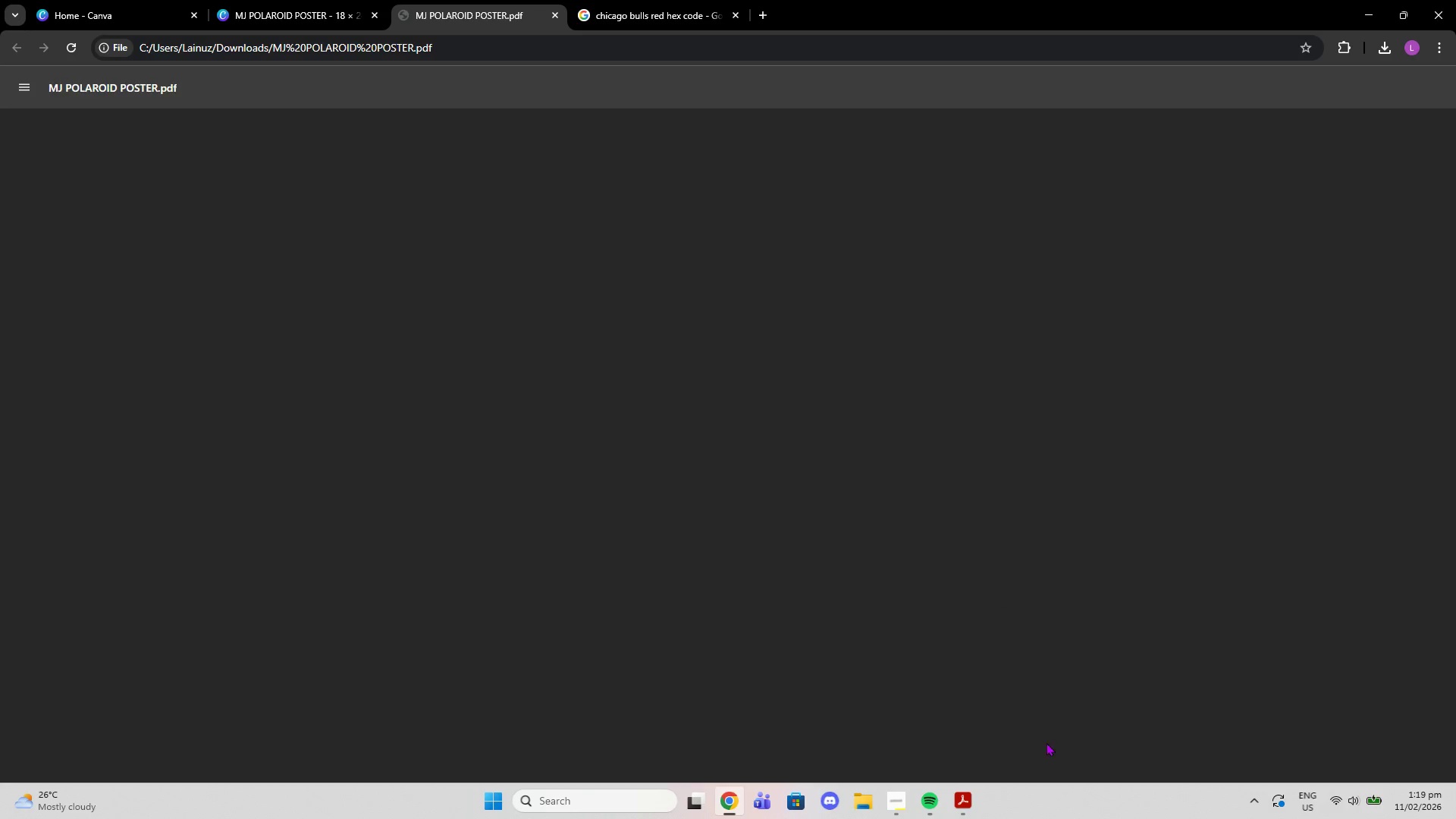 
left_click([890, 811])
 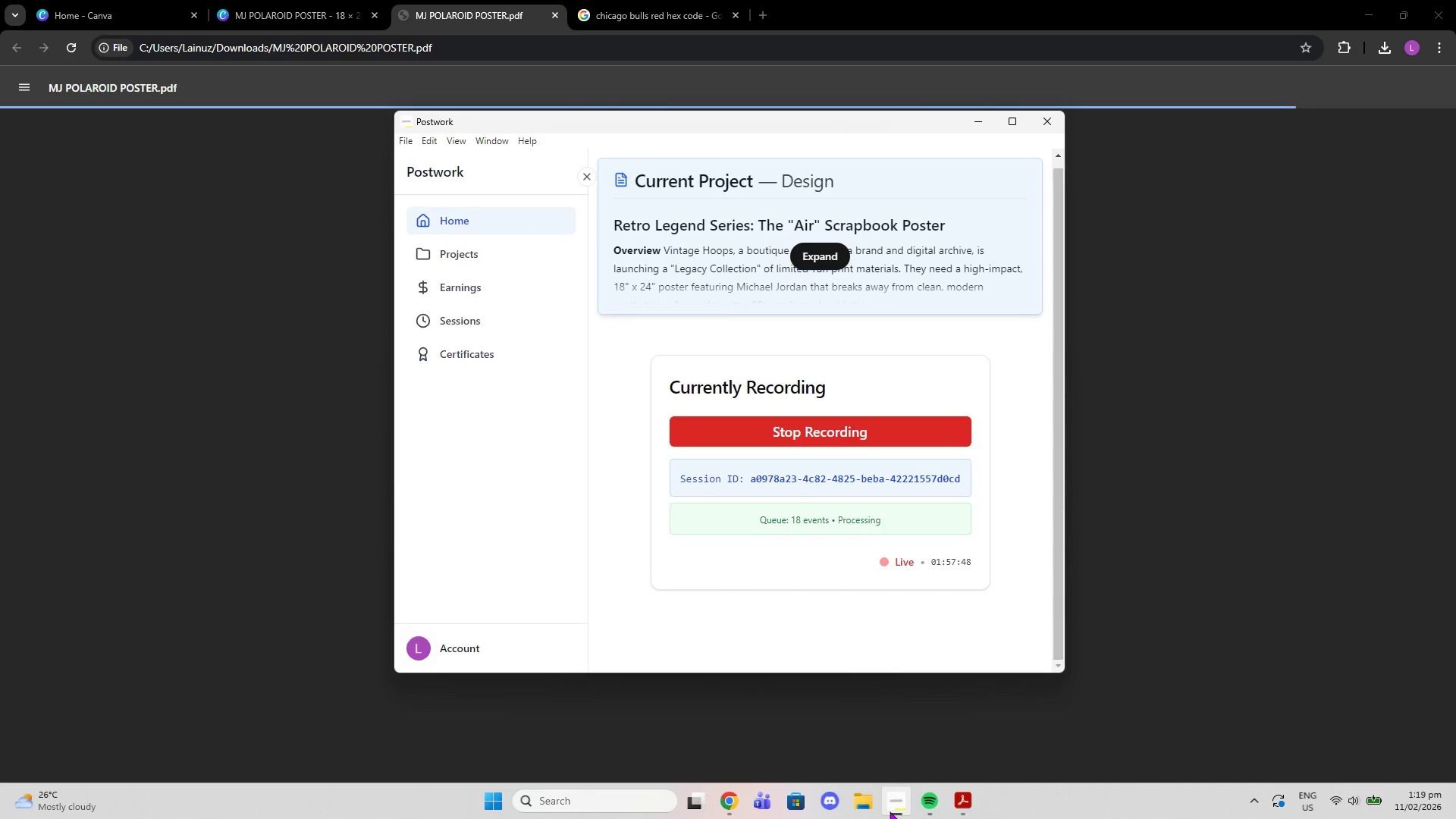 
left_click([890, 811])
 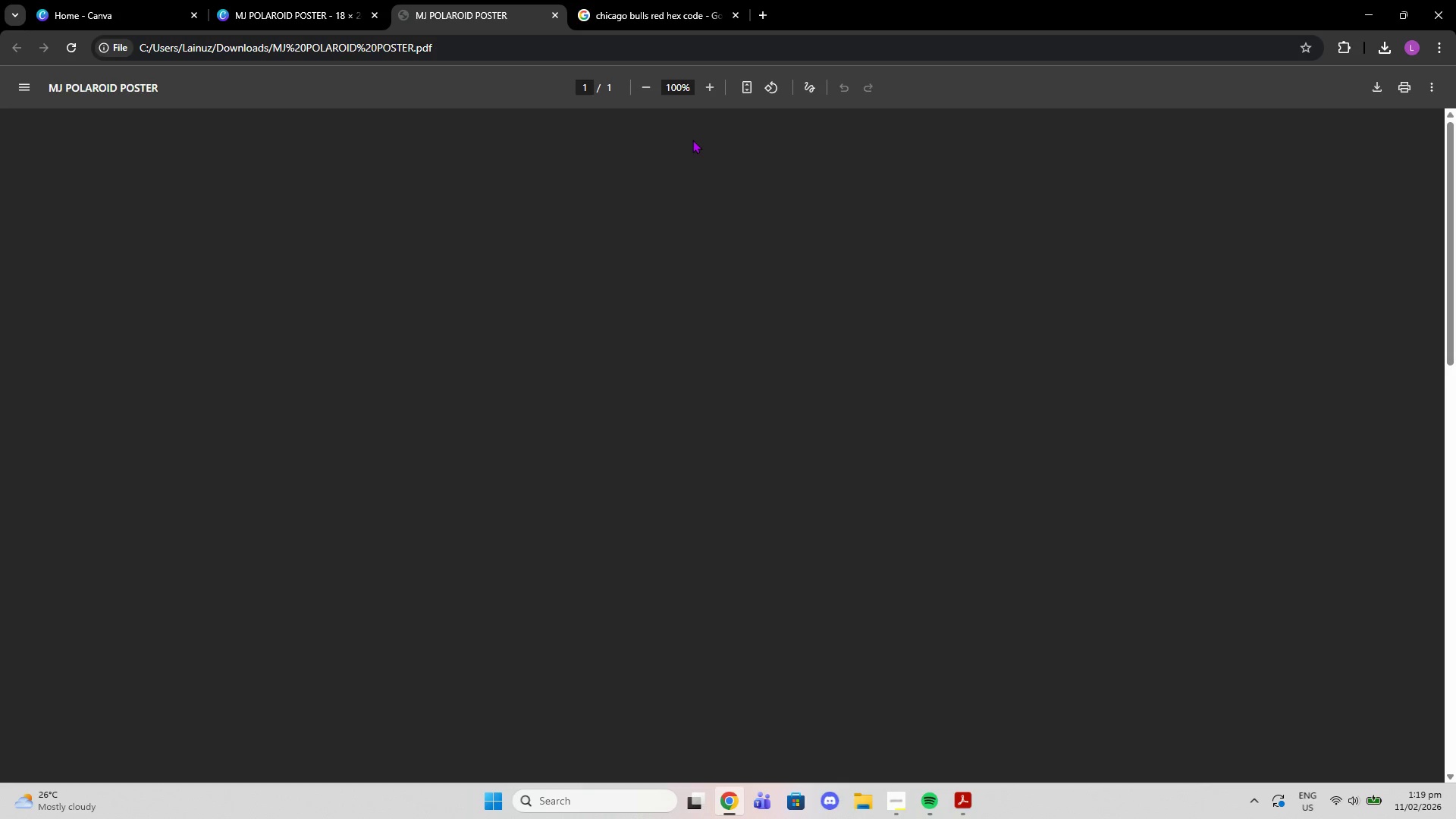 
left_click([698, 0])
 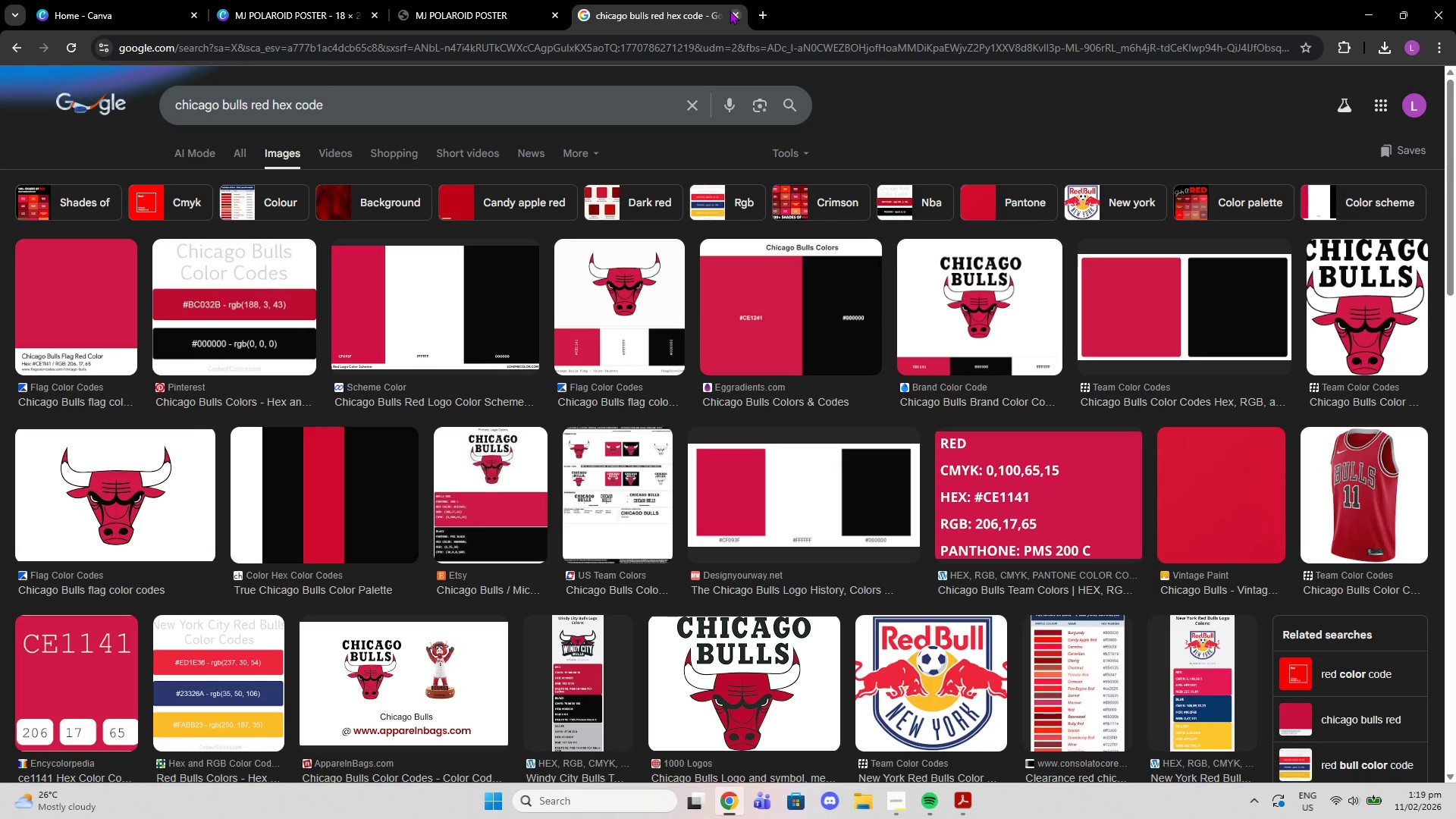 
left_click([730, 11])
 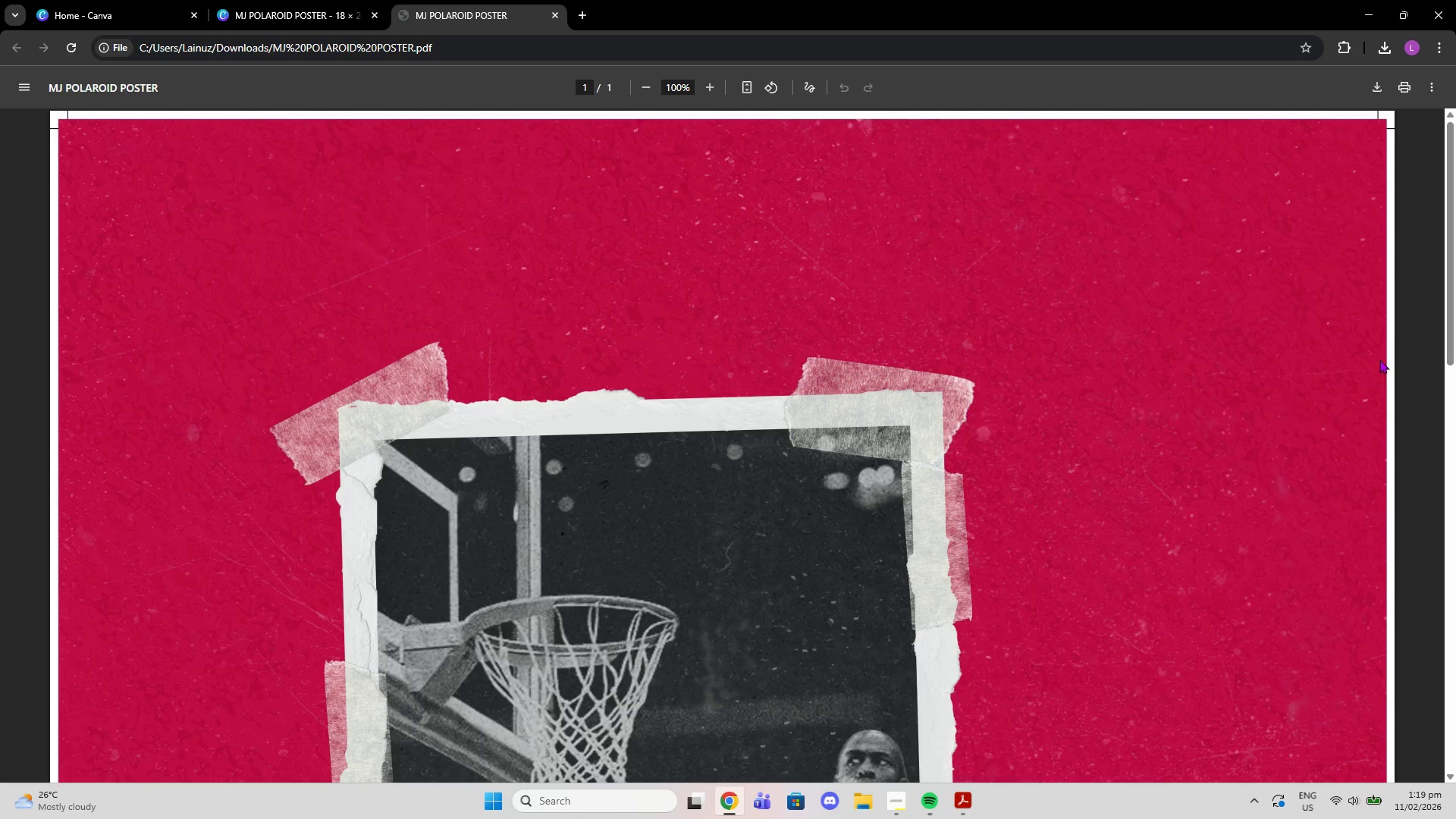 
wait(6.52)
 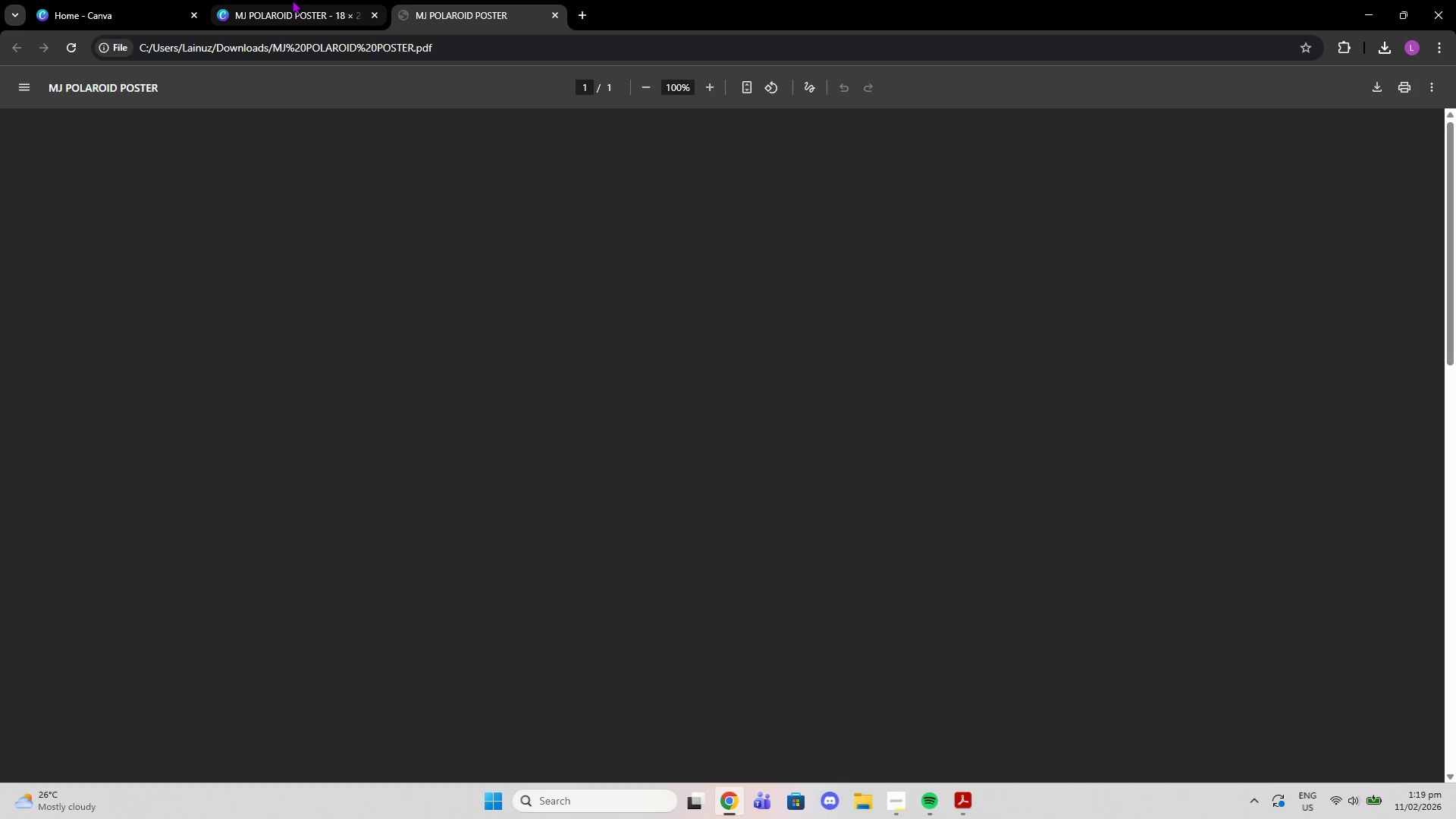 
scroll: coordinate [1339, 382], scroll_direction: down, amount: 8.0
 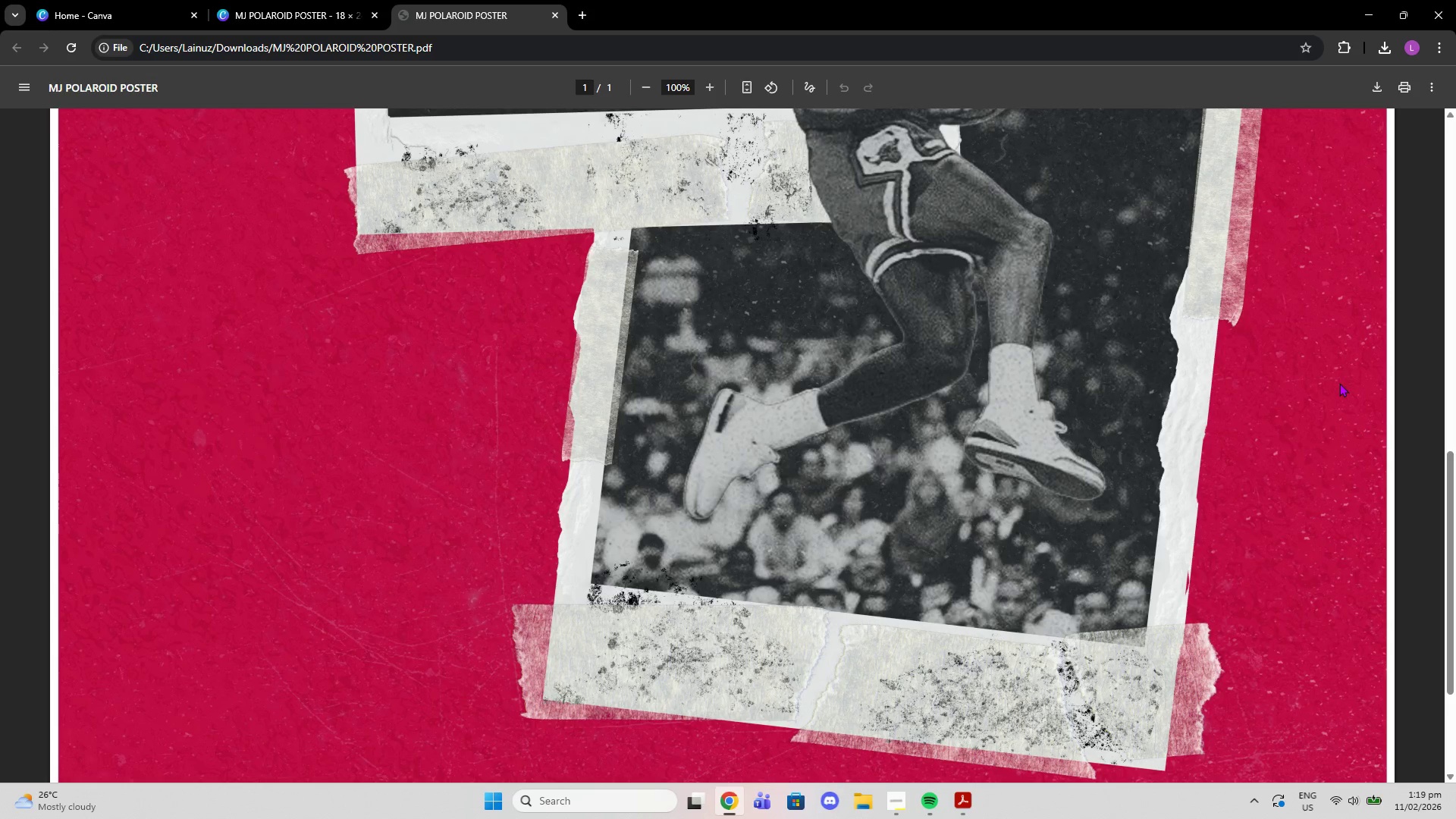 
scroll: coordinate [1339, 385], scroll_direction: up, amount: 3.0
 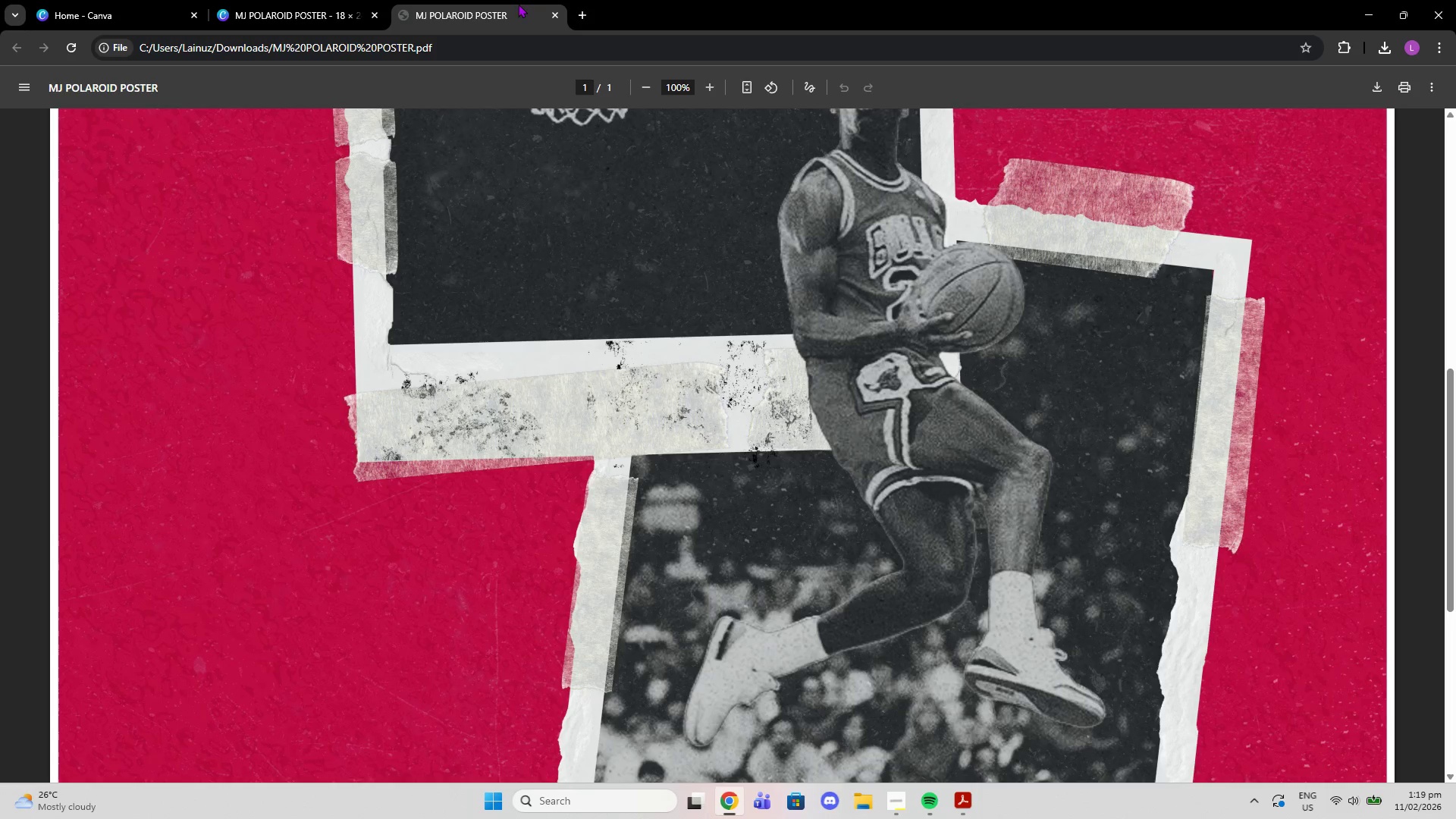 
left_click([553, 14])
 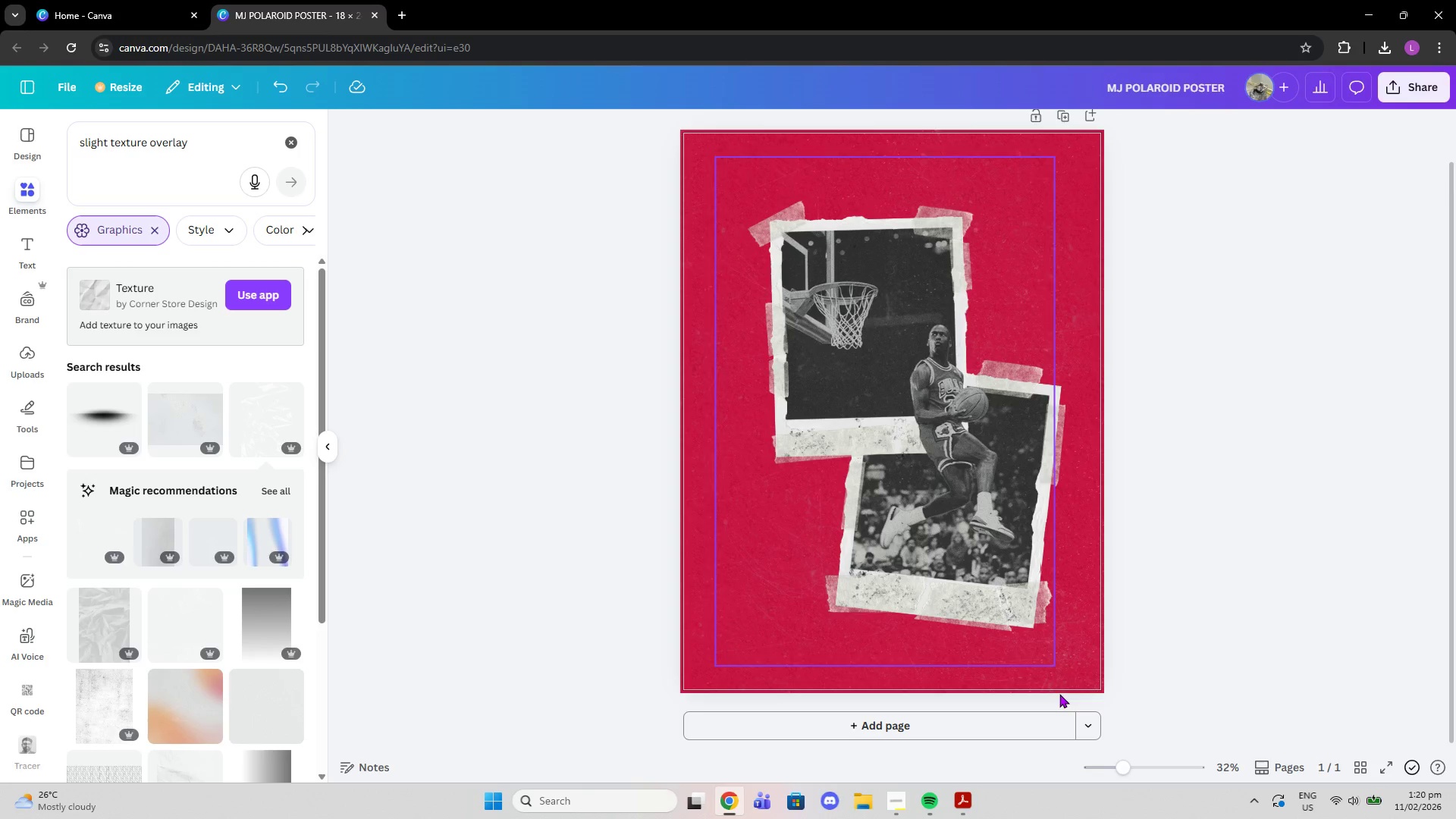 
left_click_drag(start_coordinate=[1129, 767], to_coordinate=[1163, 771])
 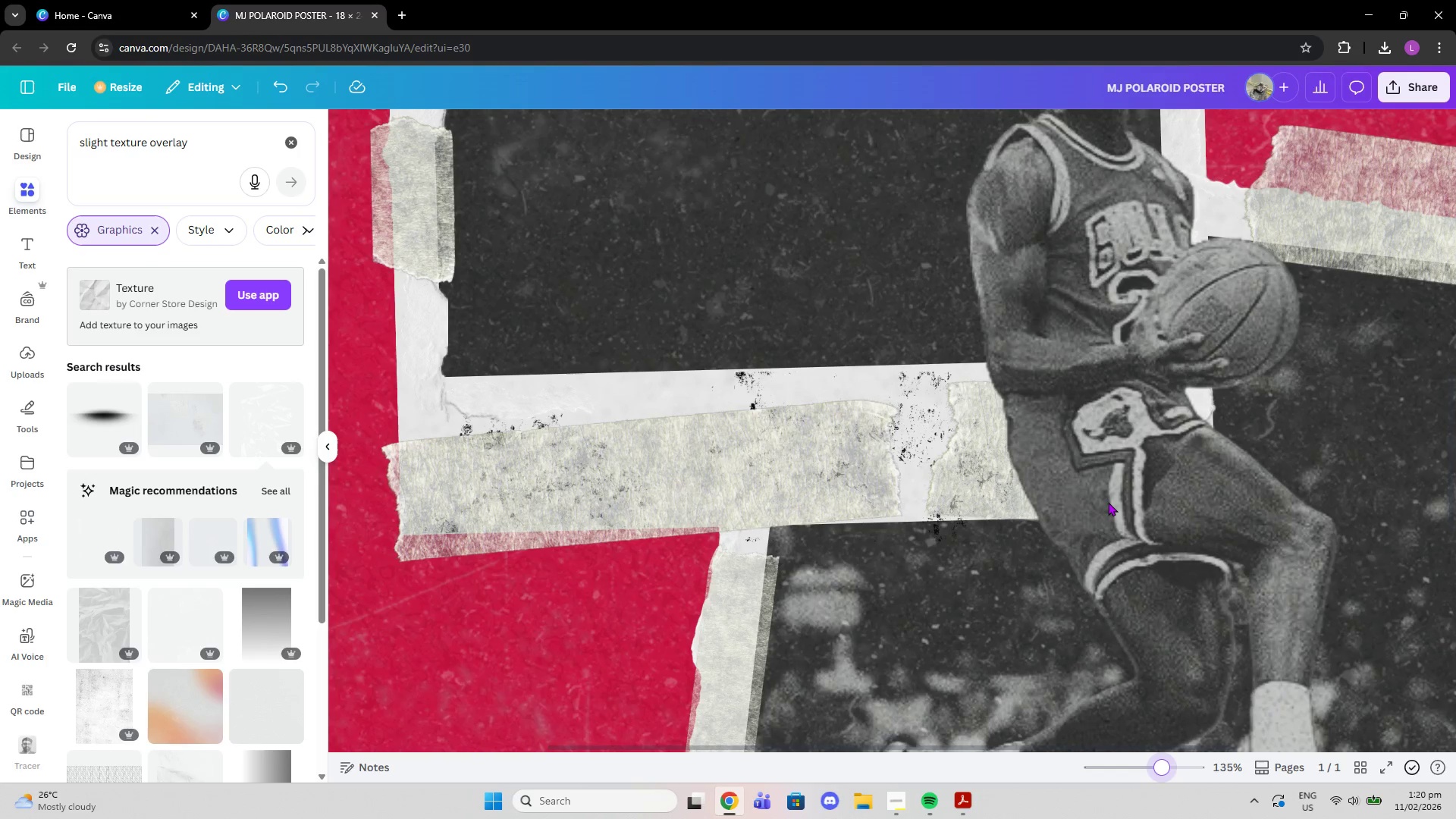 
left_click([1108, 502])
 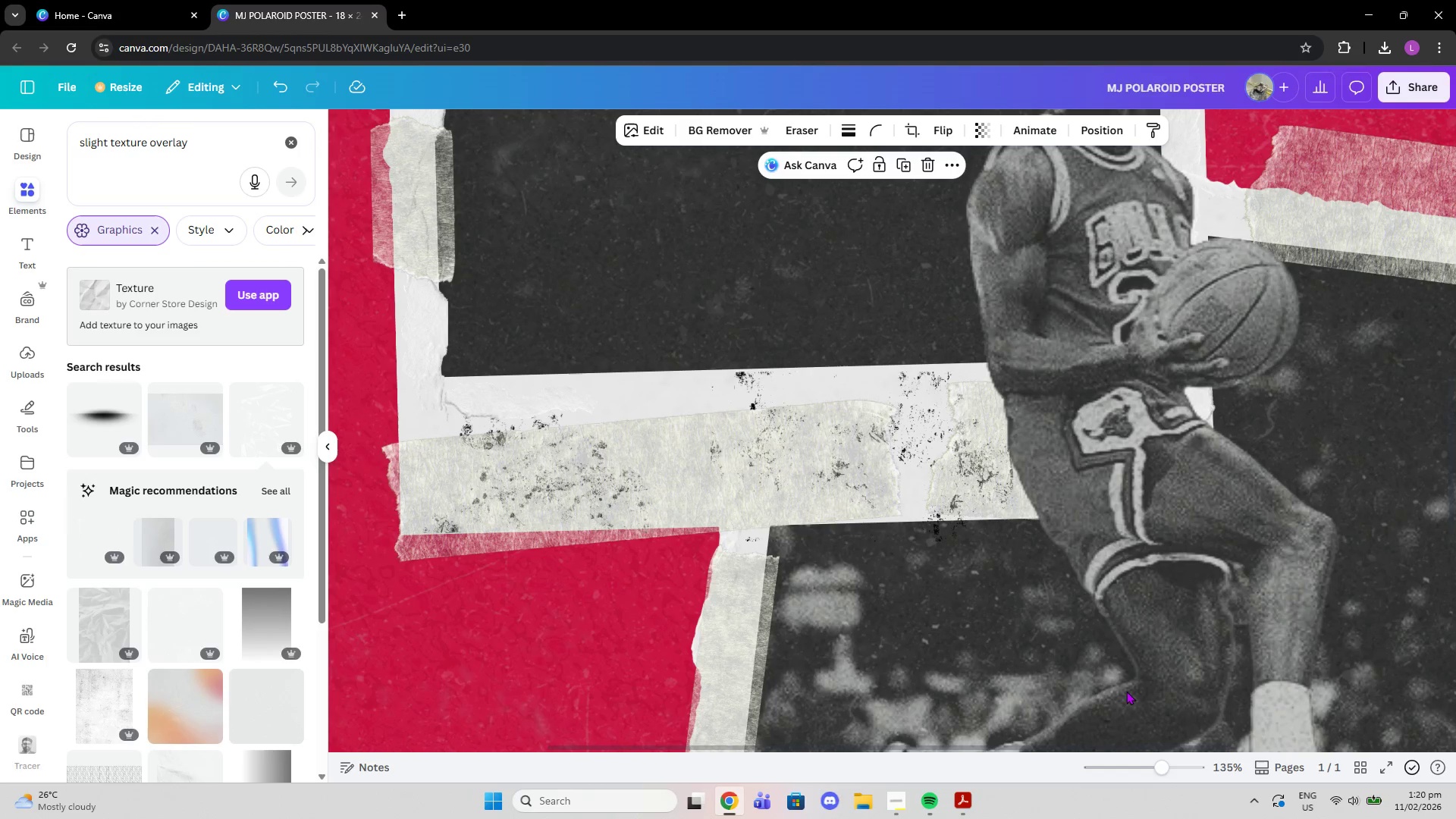 
left_click_drag(start_coordinate=[1153, 765], to_coordinate=[1137, 764])
 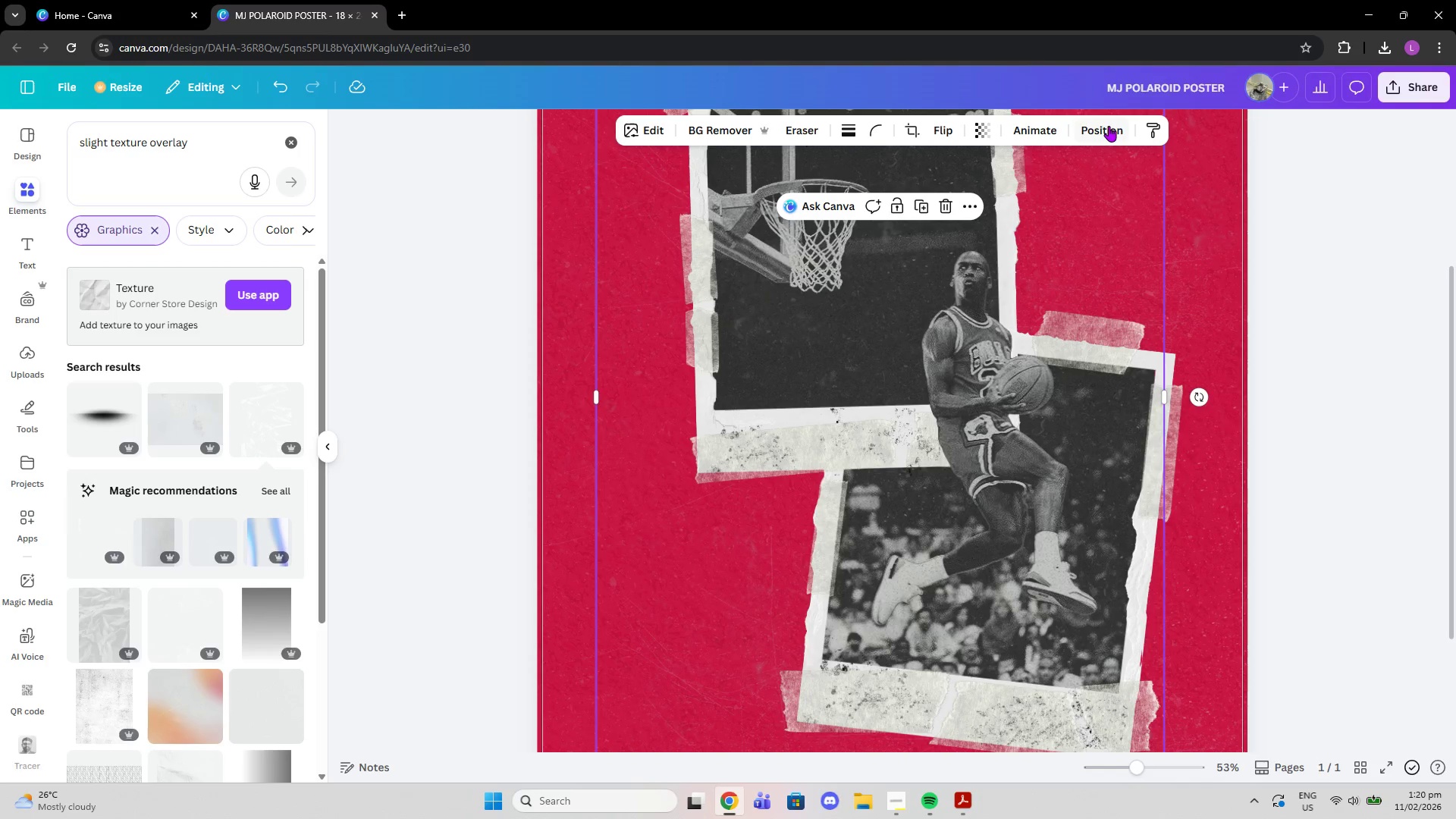 
left_click([1107, 125])
 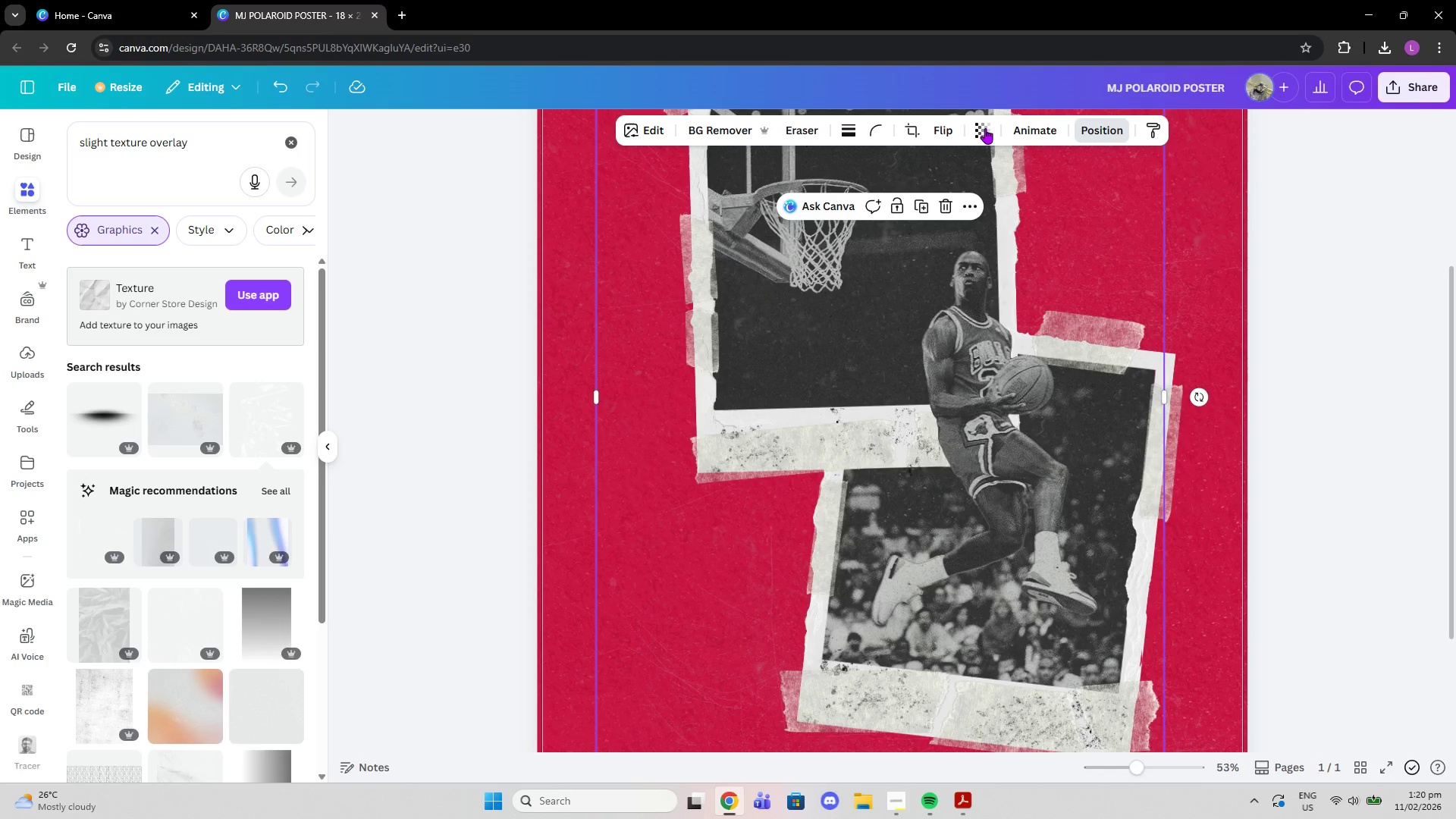 
left_click([965, 807])
 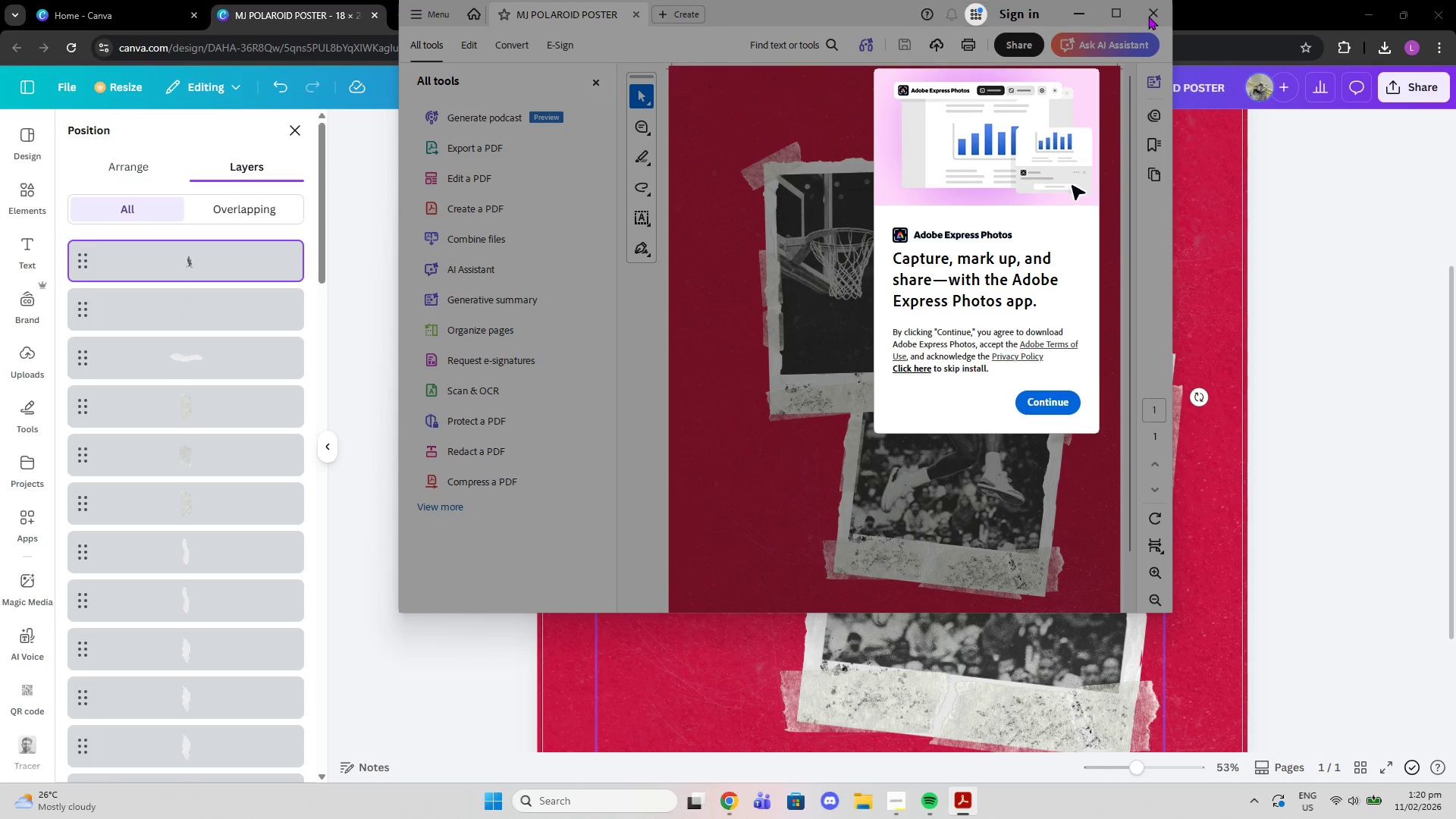 
left_click([1057, 406])
 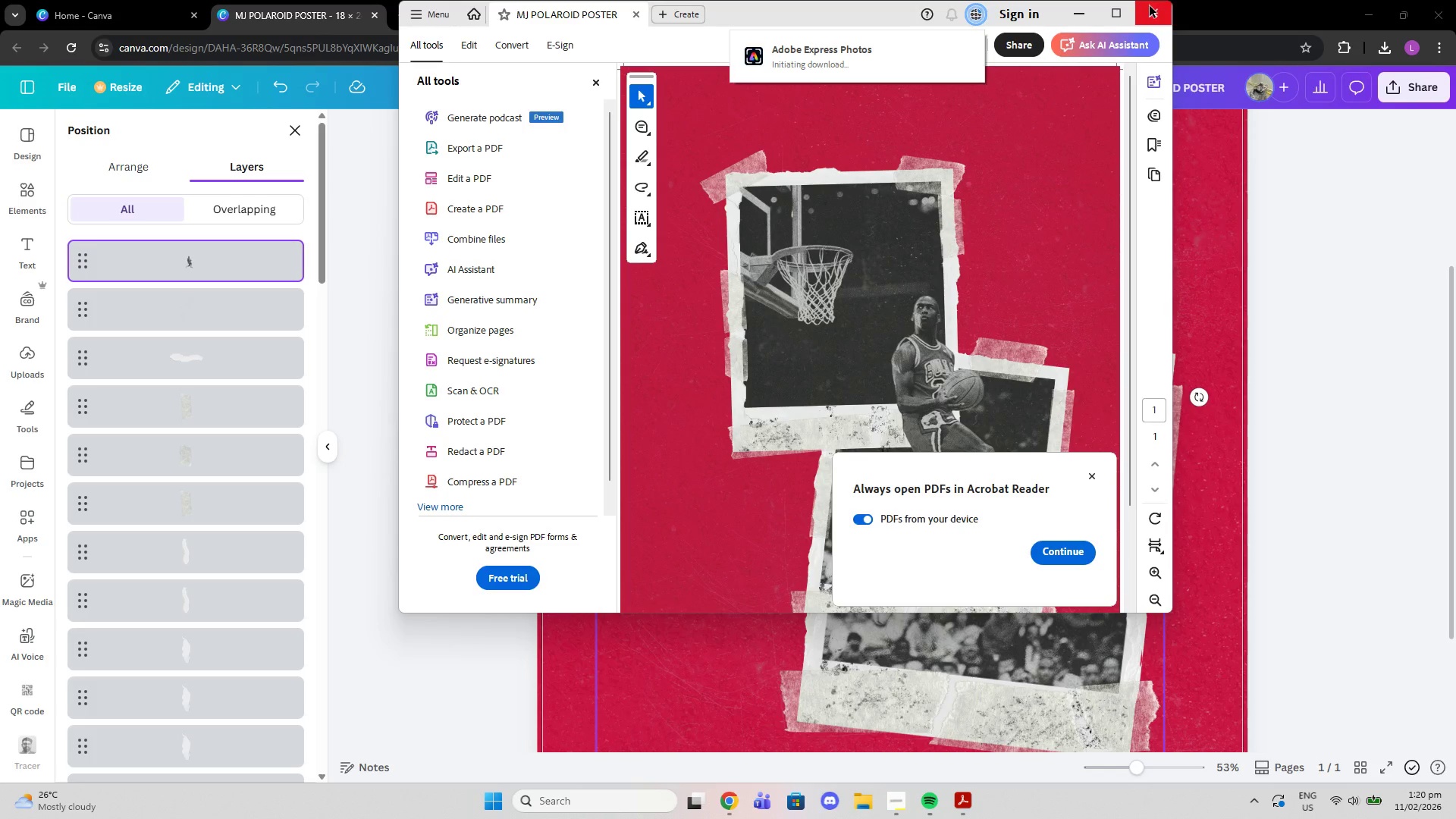 
left_click([1152, 9])
 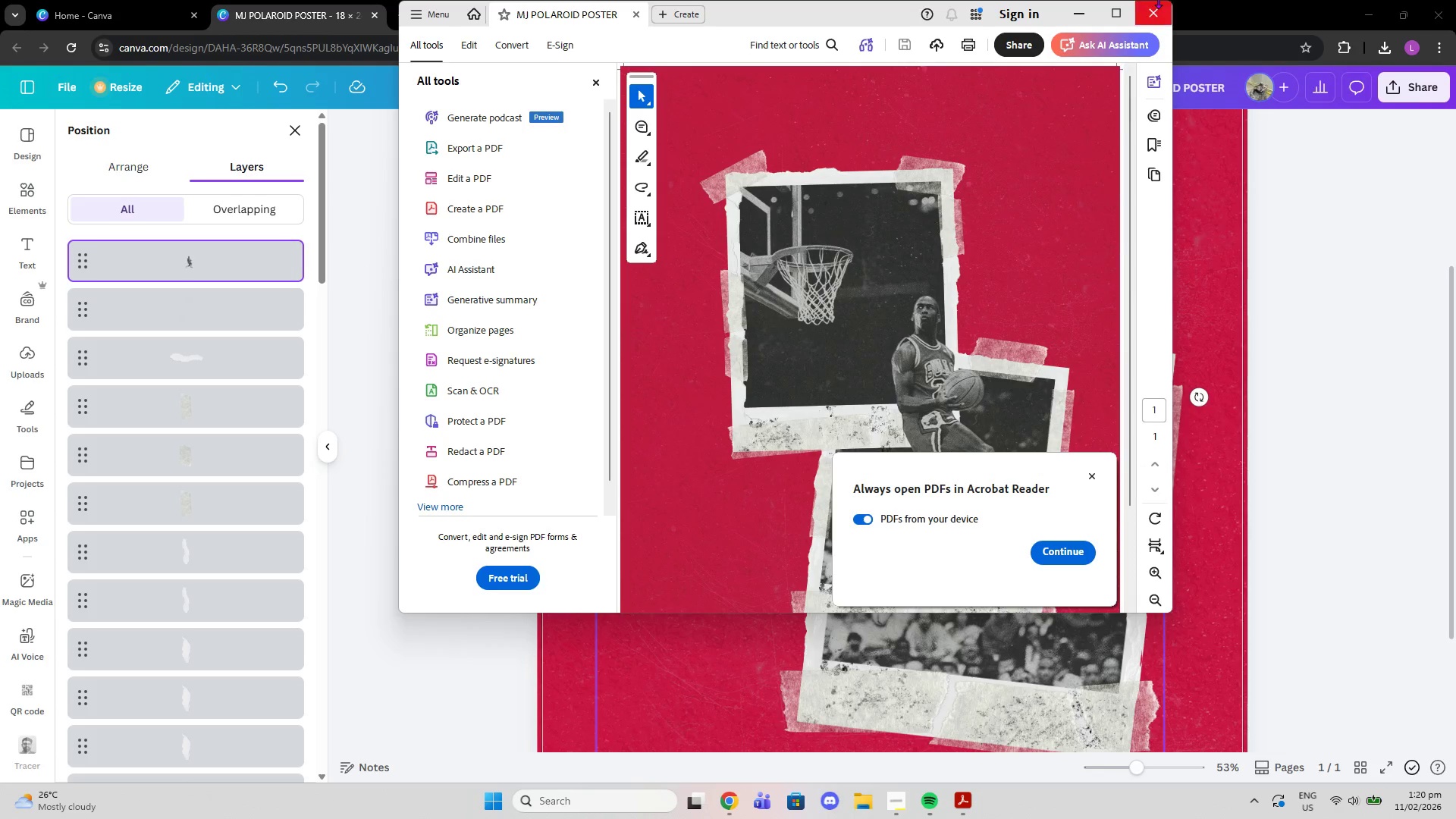 
left_click([899, 809])